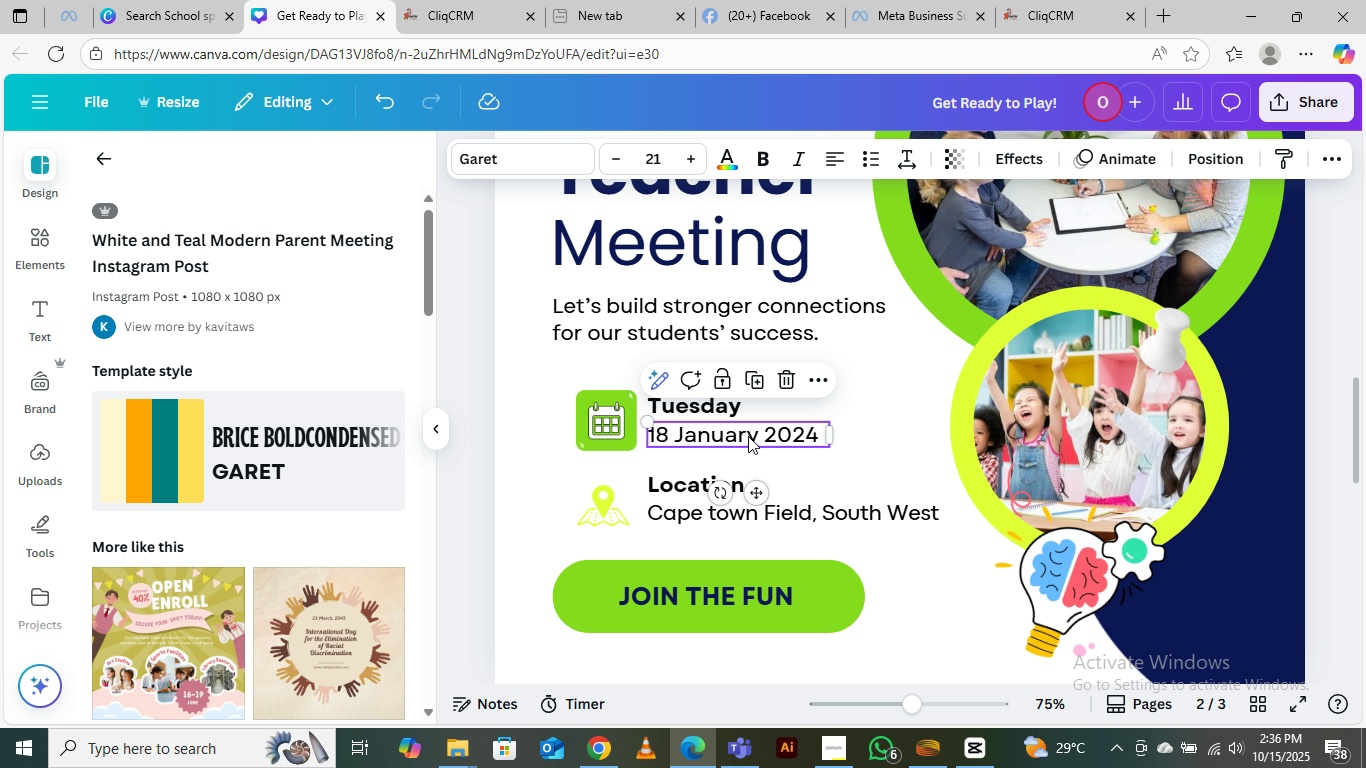 
hold_key(key=AltLeft, duration=1.53)
left_click_drag(start_coordinate=[748, 436], to_coordinate=[797, 464])
 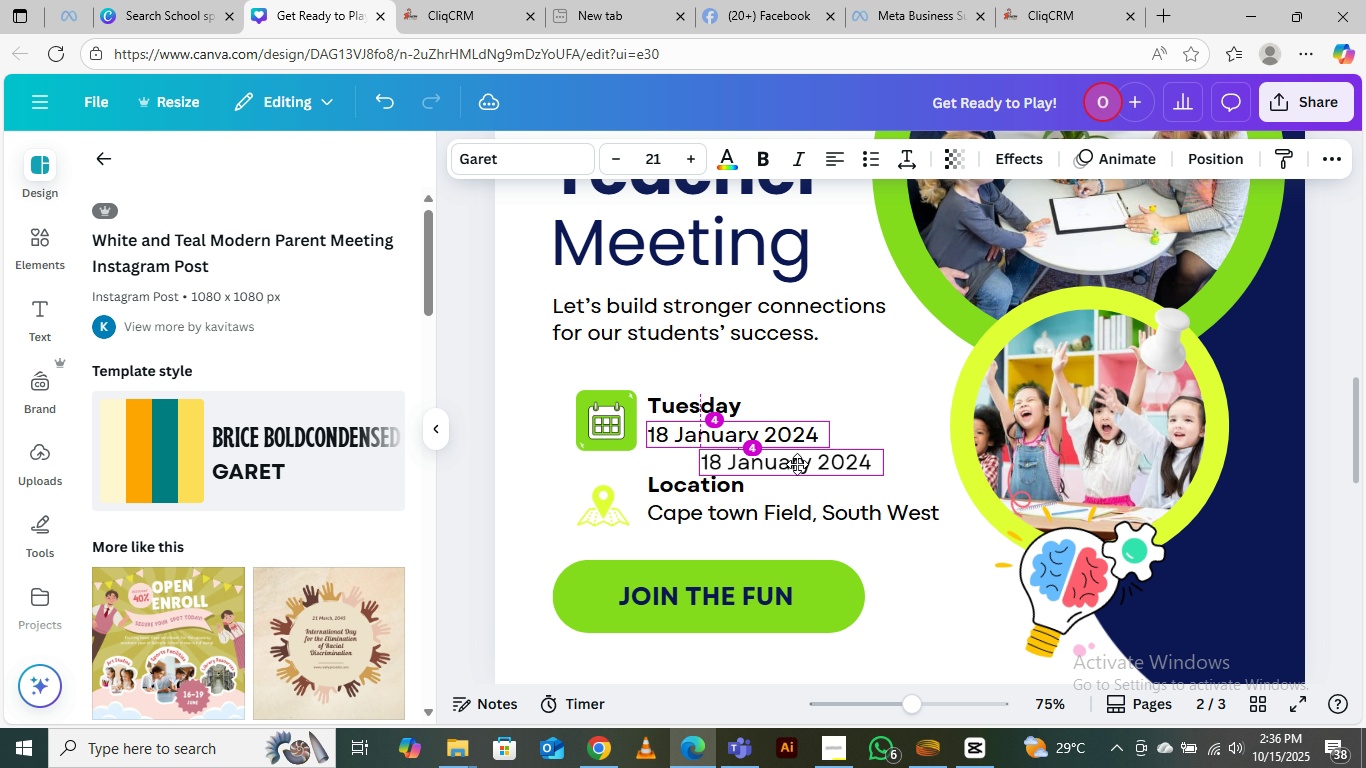 
key(Alt+AltLeft)
 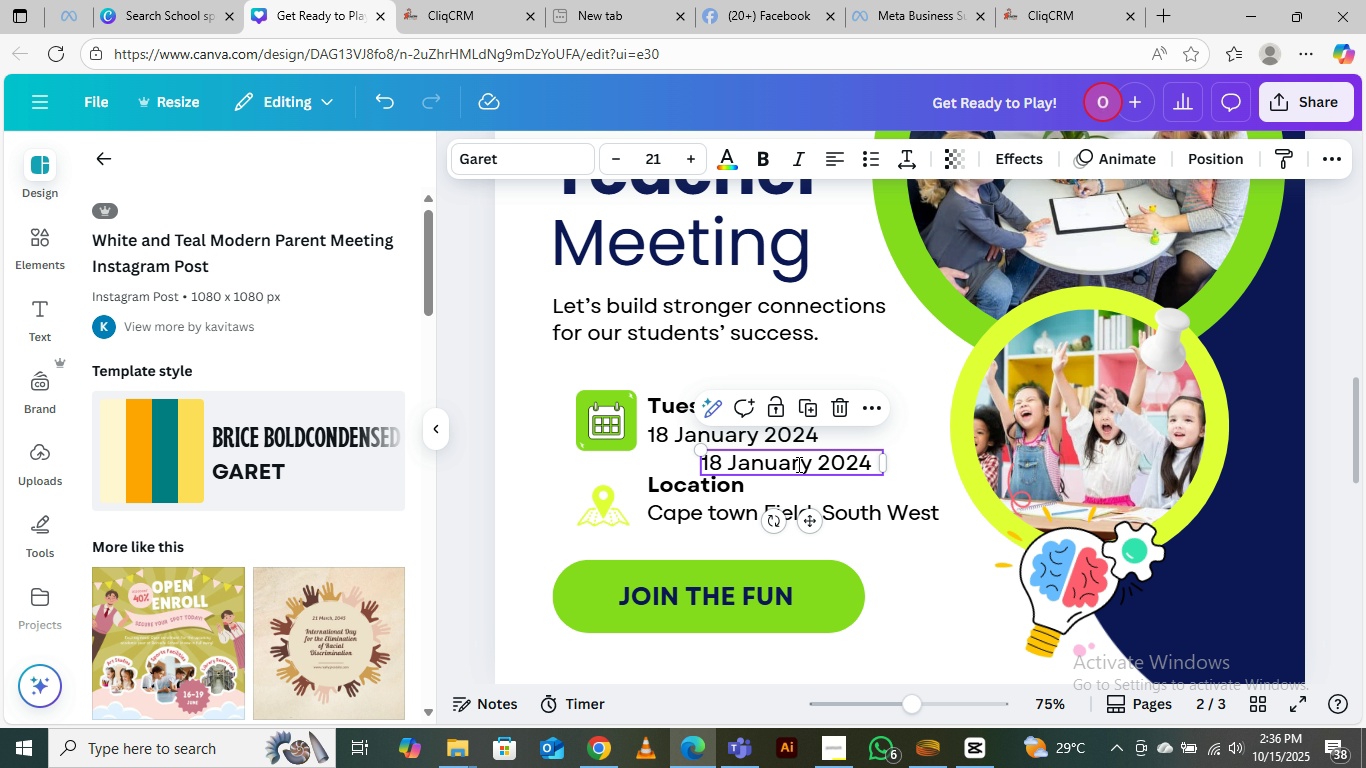 
double_click([797, 464])
 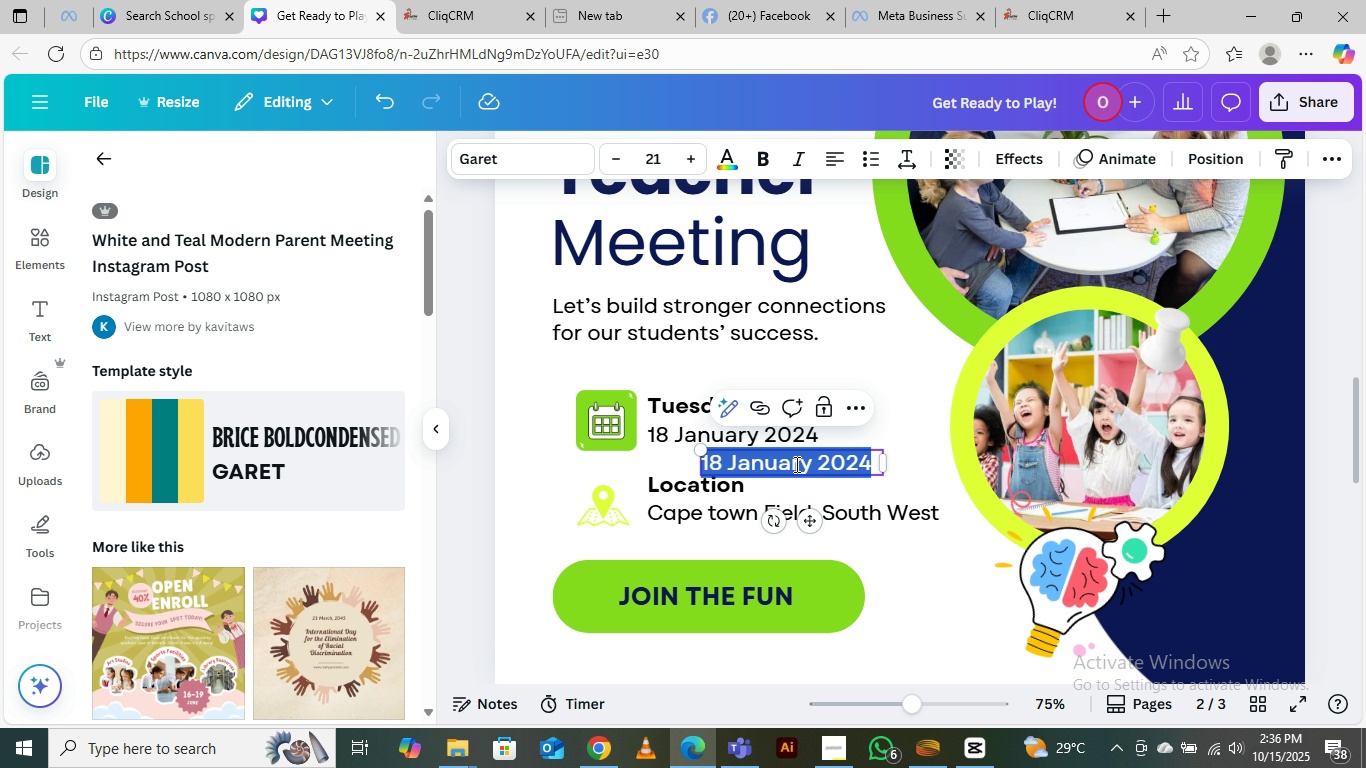 
type(Ca)
key(Backspace)
key(Backspace)
type(School Complex)
 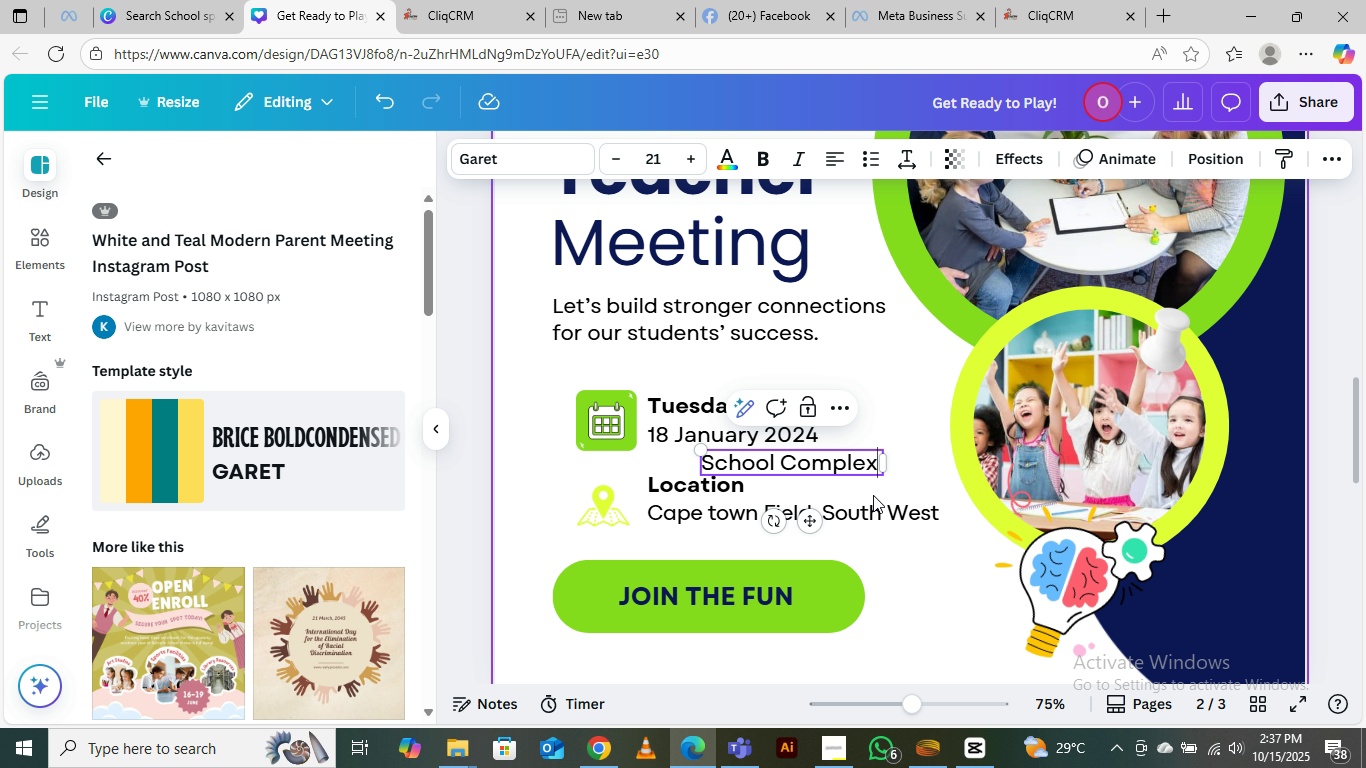 
left_click([880, 513])
 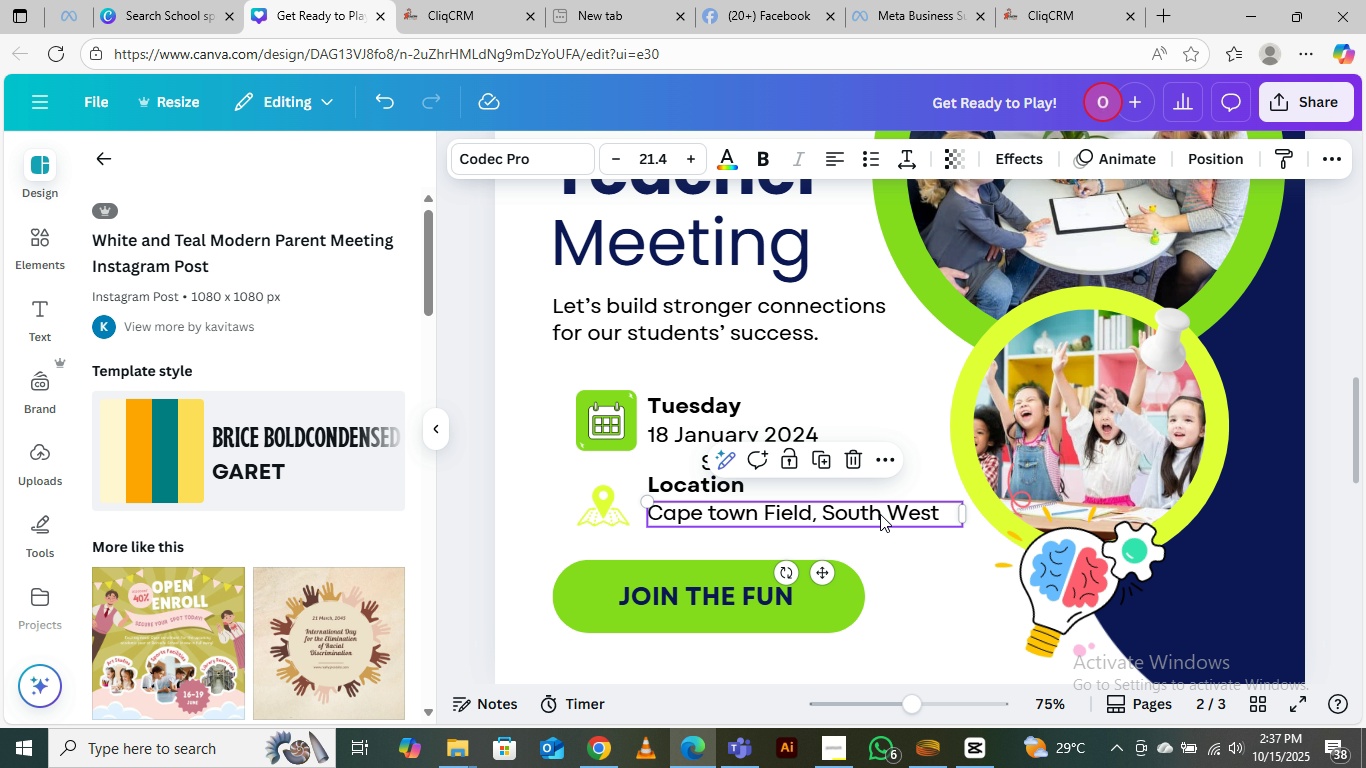 
key(Delete)
 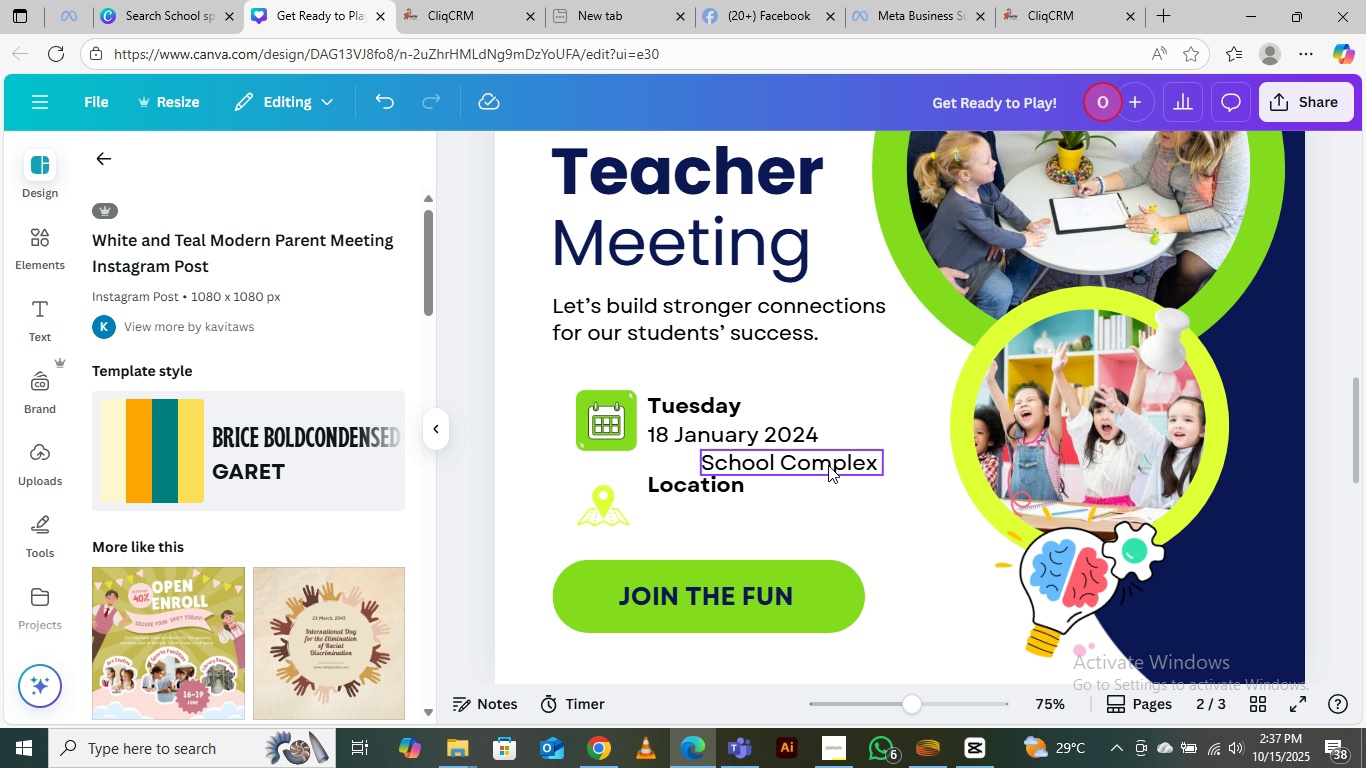 
left_click_drag(start_coordinate=[828, 465], to_coordinate=[777, 517])
 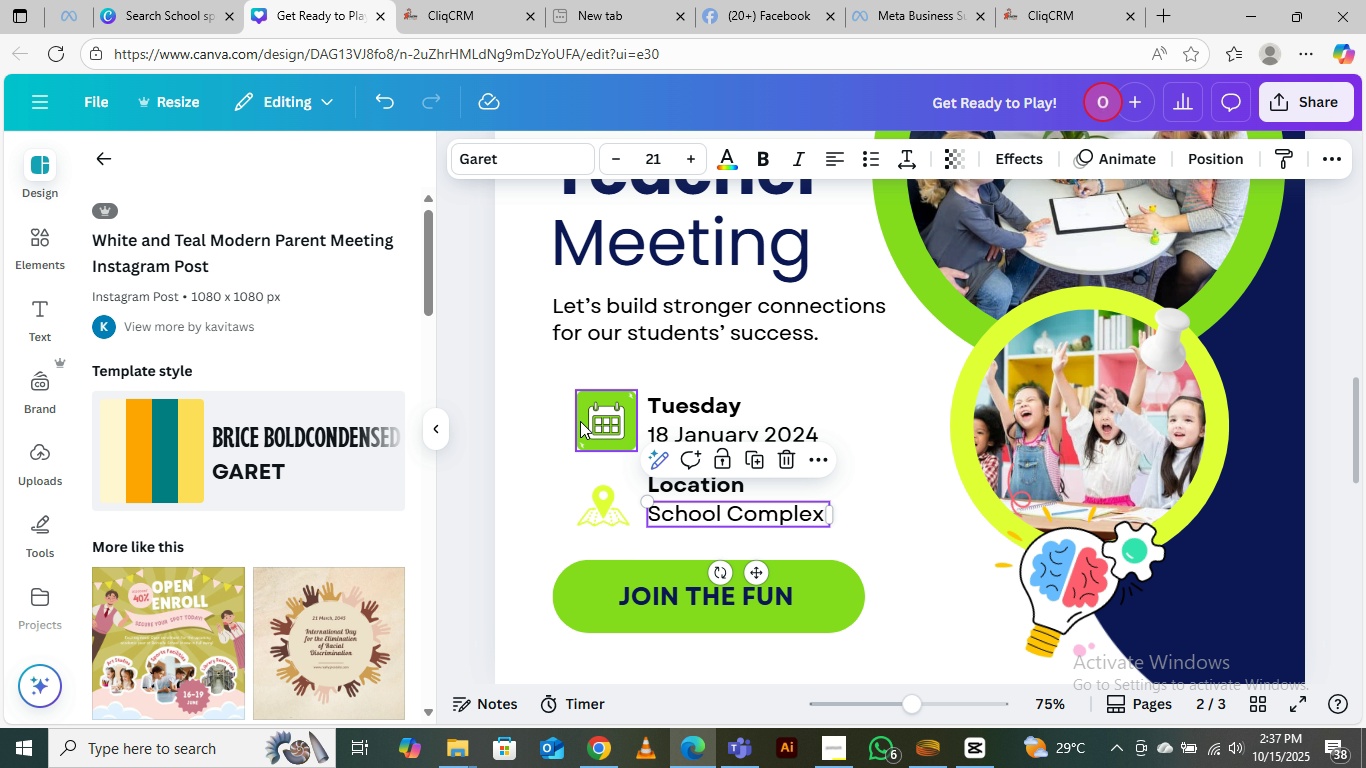 
left_click([580, 421])
 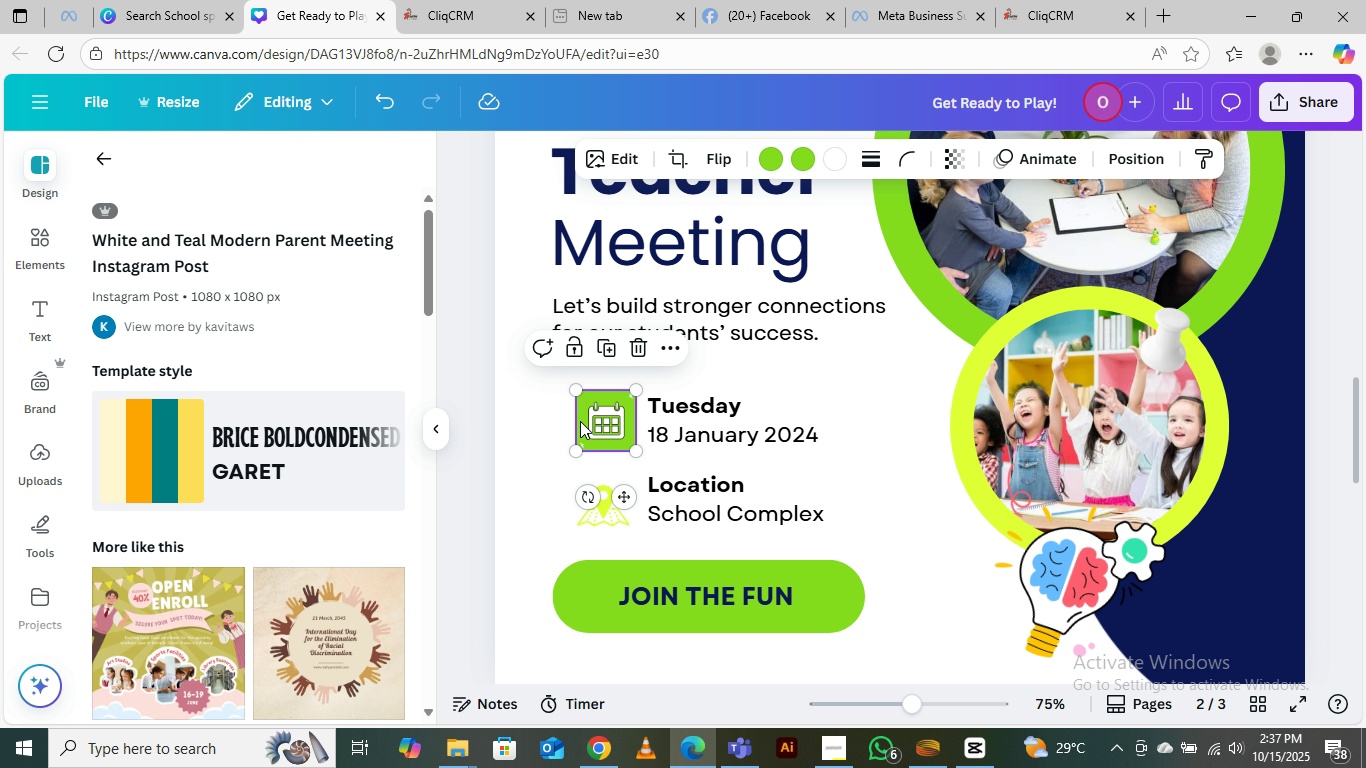 
hold_key(key=AltLeft, duration=1.53)
left_click_drag(start_coordinate=[580, 421], to_coordinate=[578, 505])
 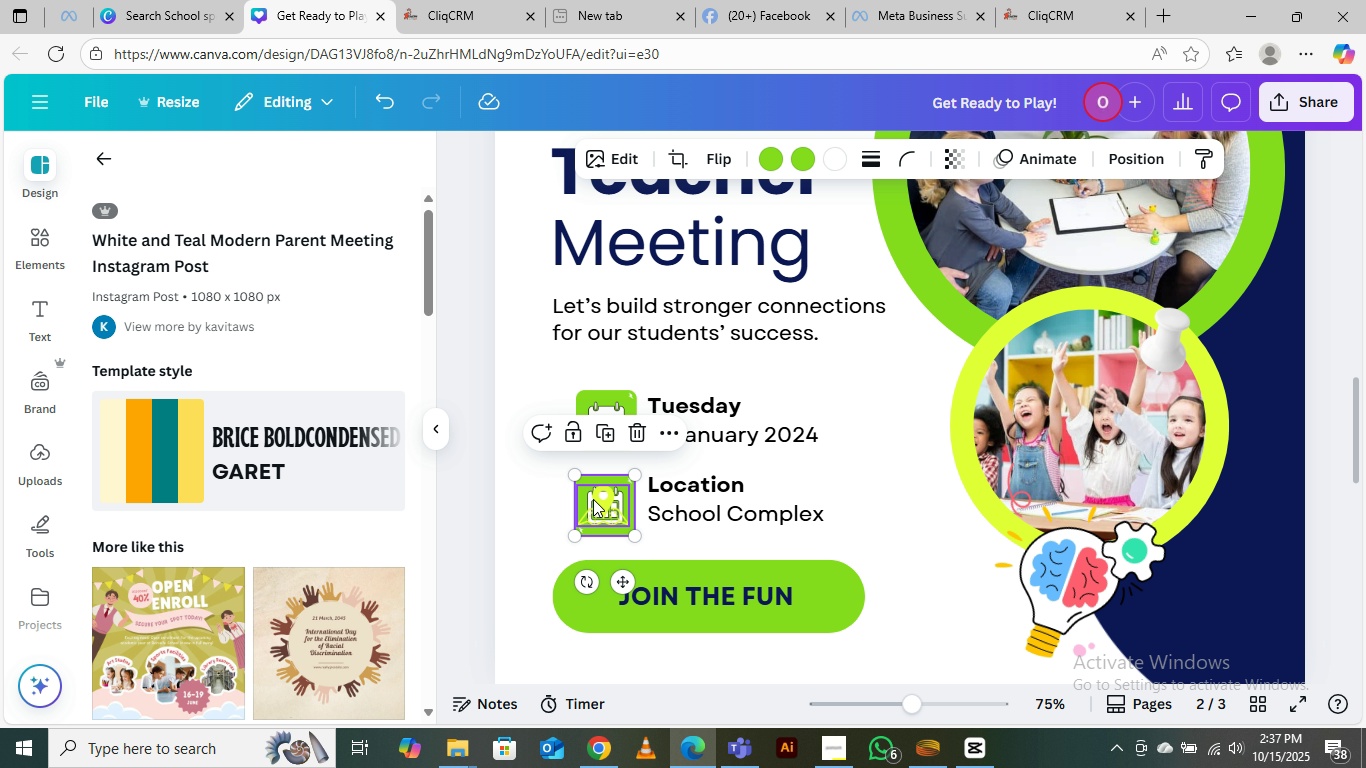 
hold_key(key=AltLeft, duration=1.51)
 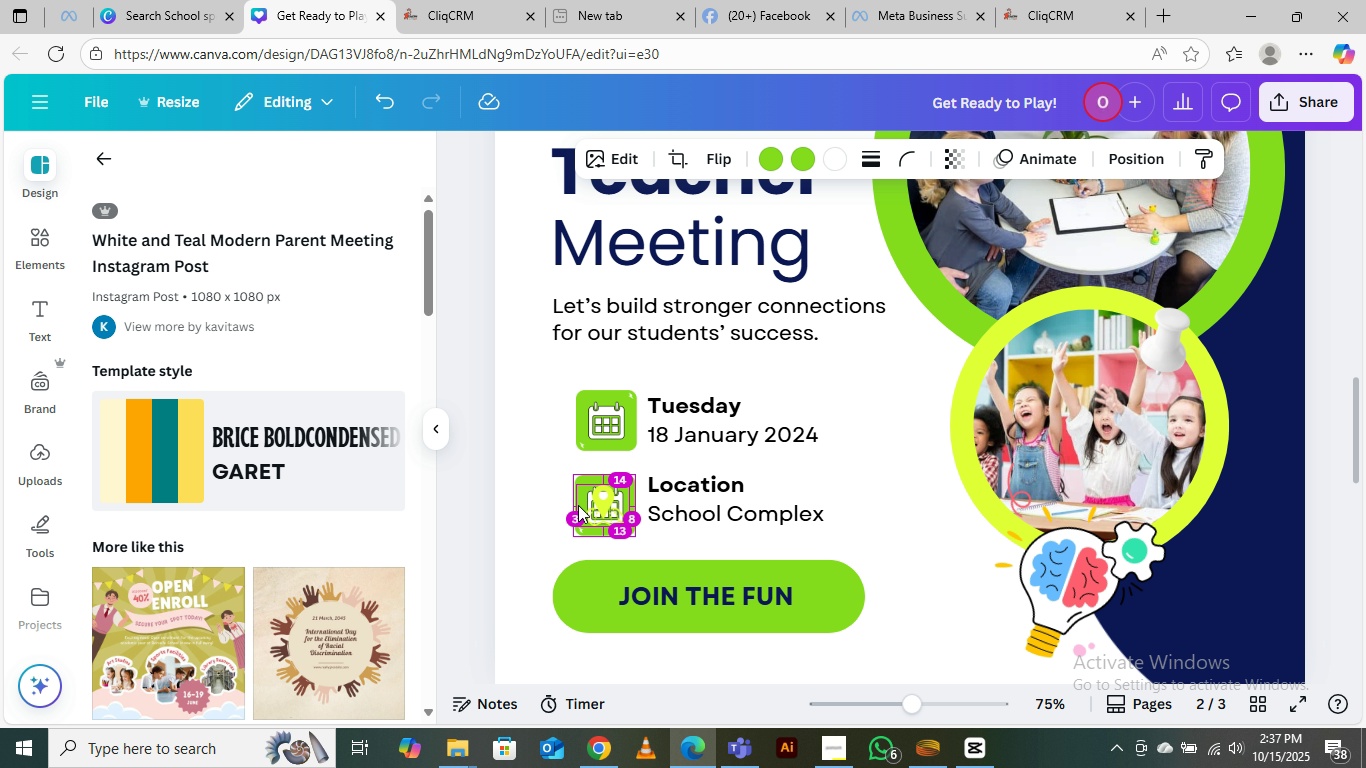 
hold_key(key=AltLeft, duration=0.57)
 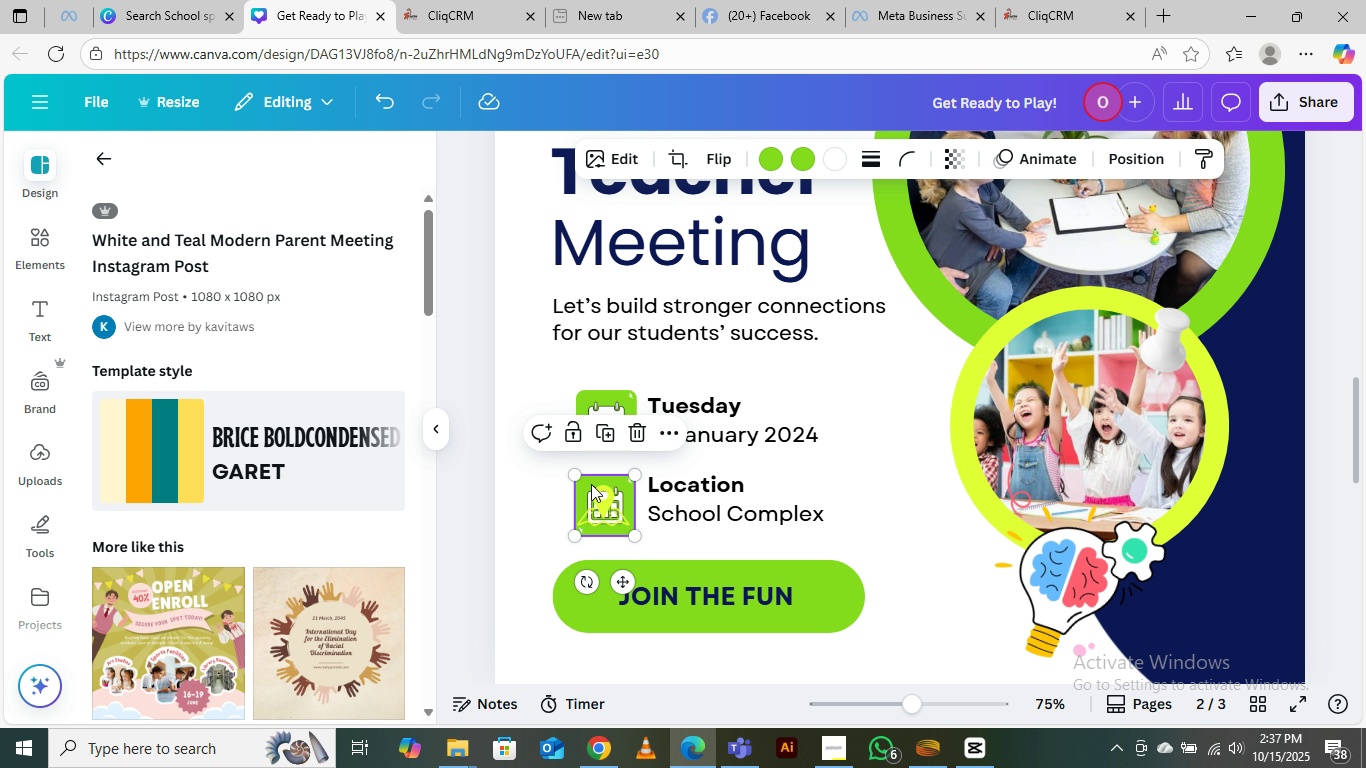 
key(Delete)
 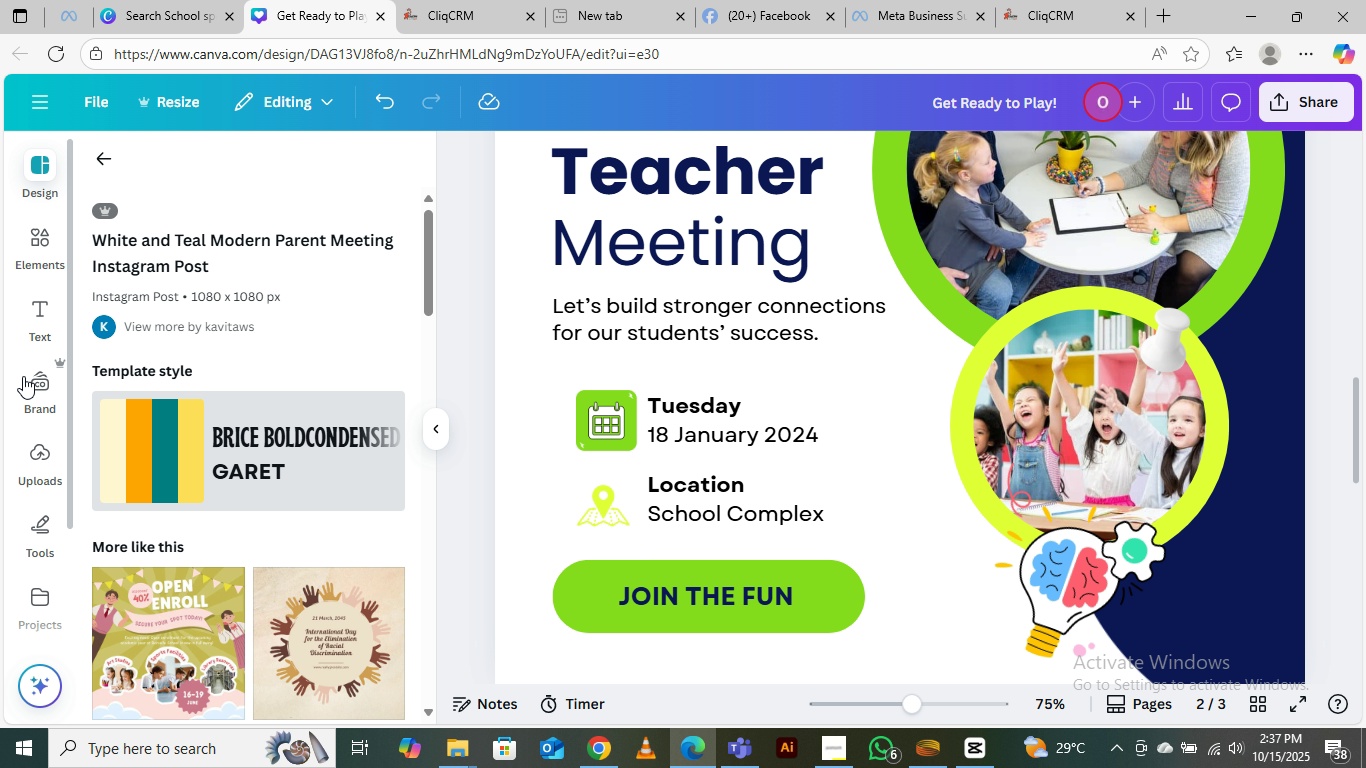 
left_click([32, 247])
 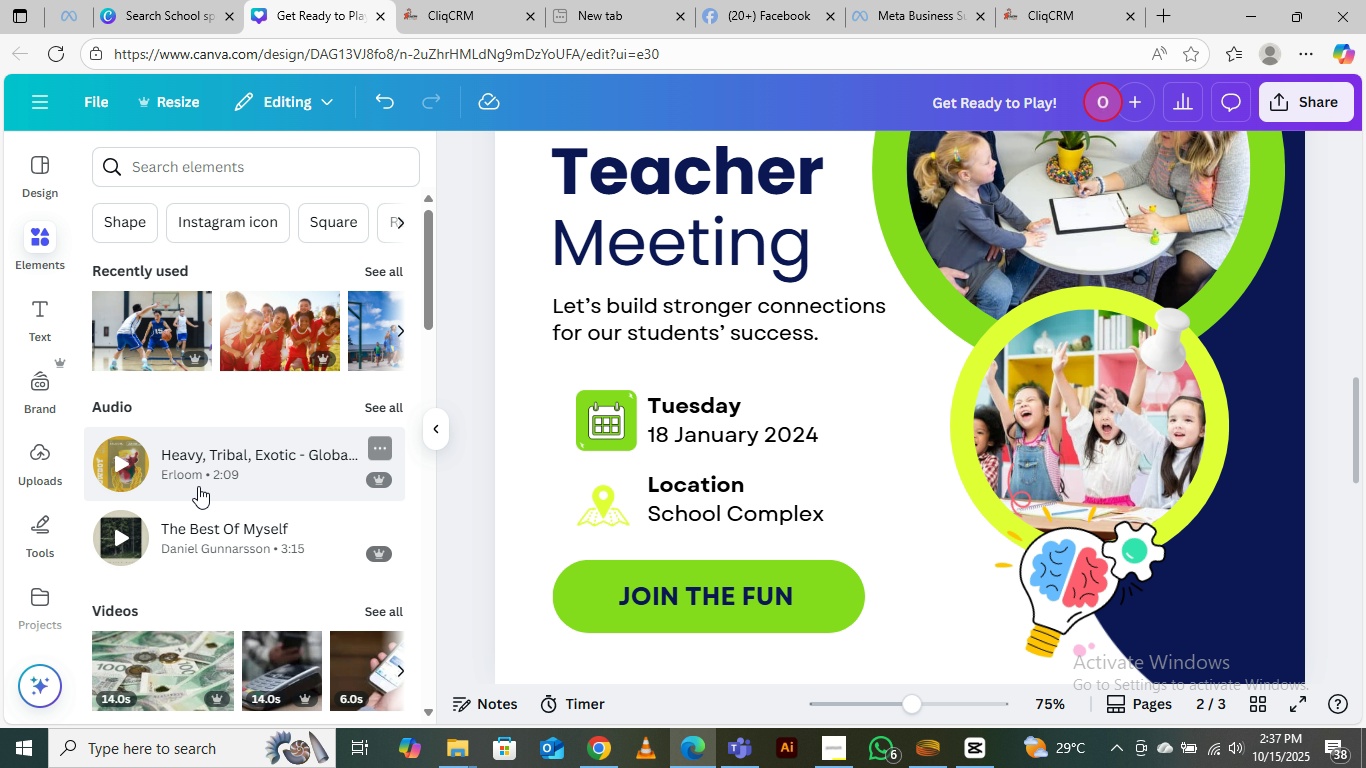 
scroll: coordinate [254, 491], scroll_direction: down, amount: 10.0
 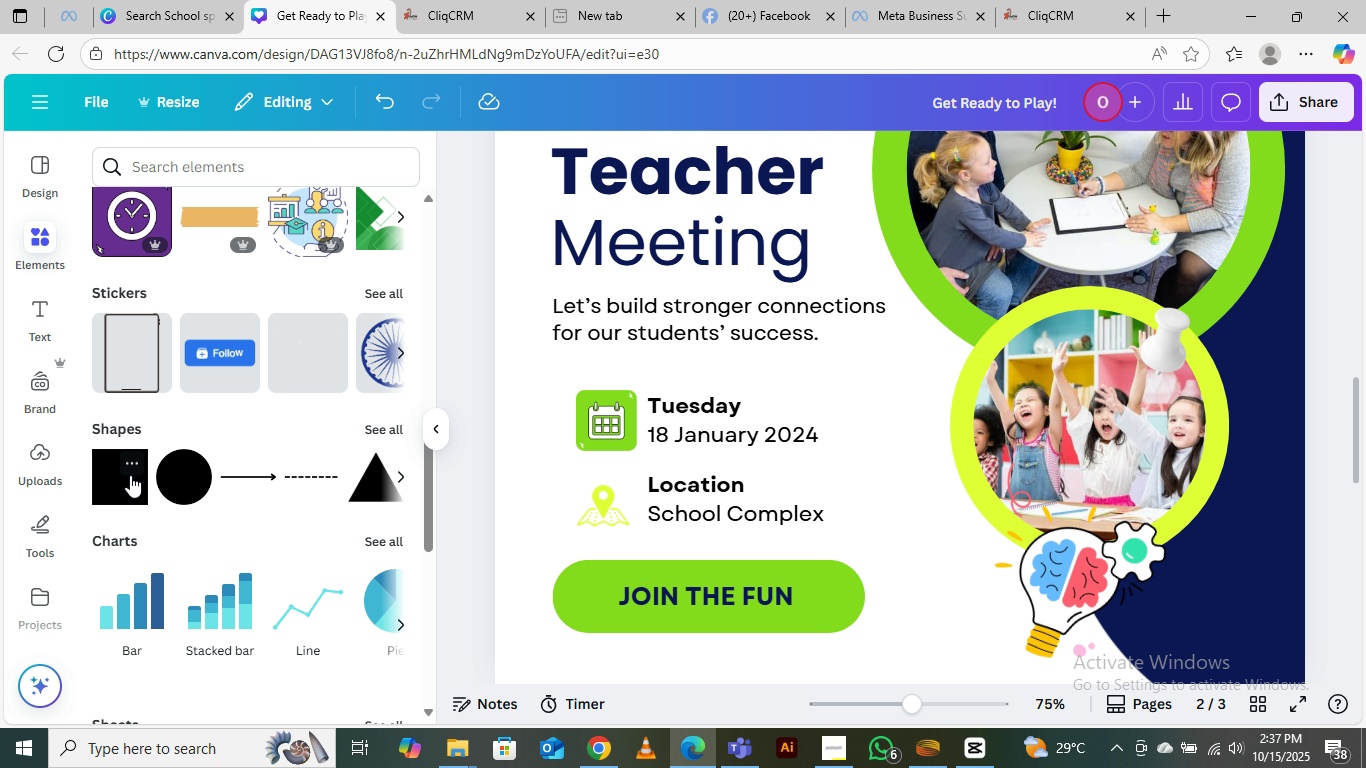 
left_click([129, 475])
 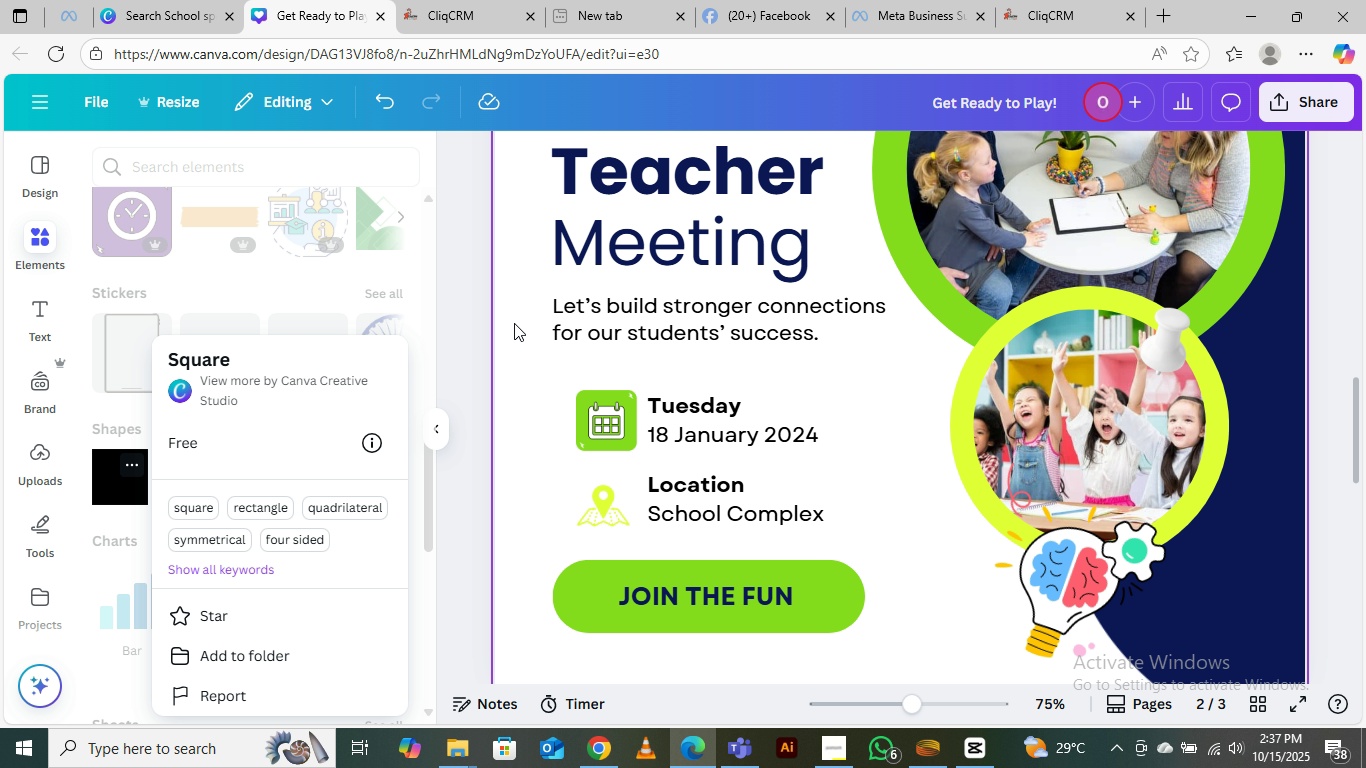 
left_click([454, 336])
 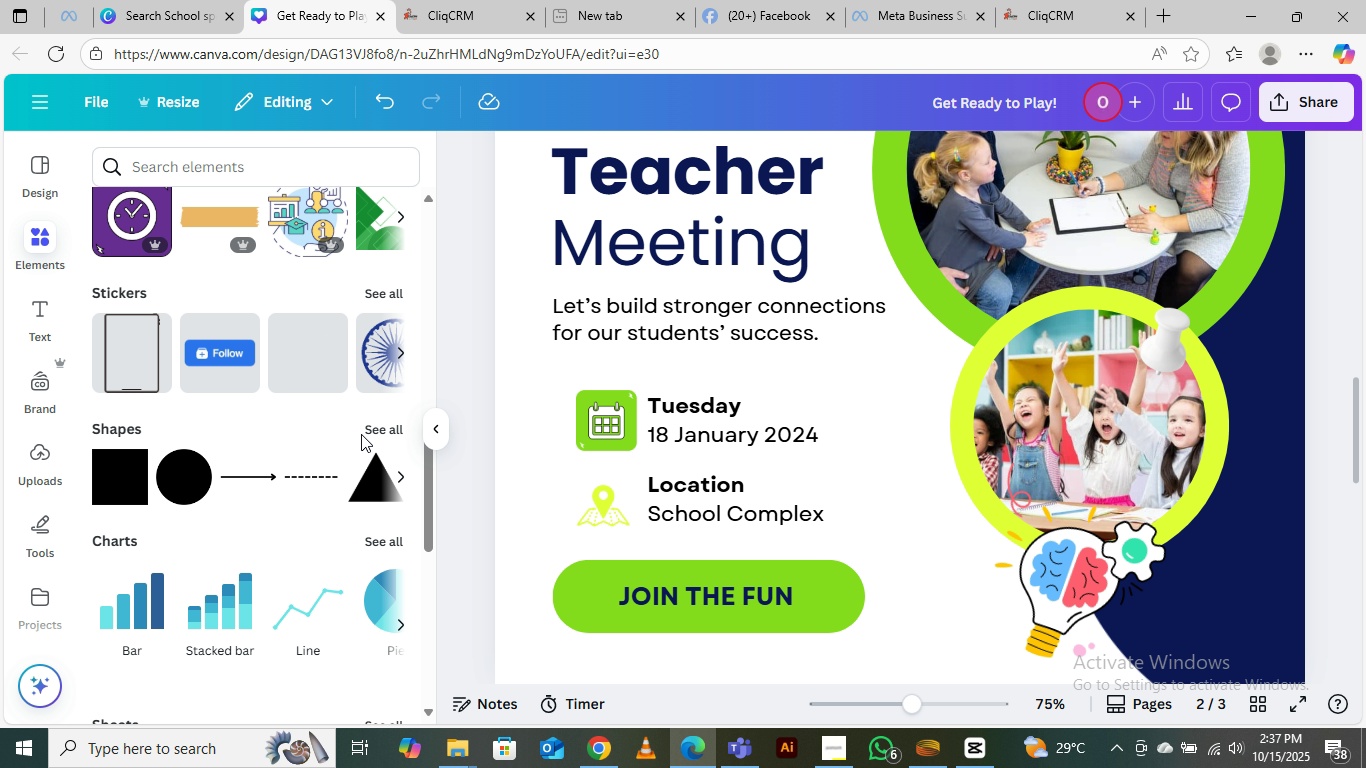 
left_click([380, 422])
 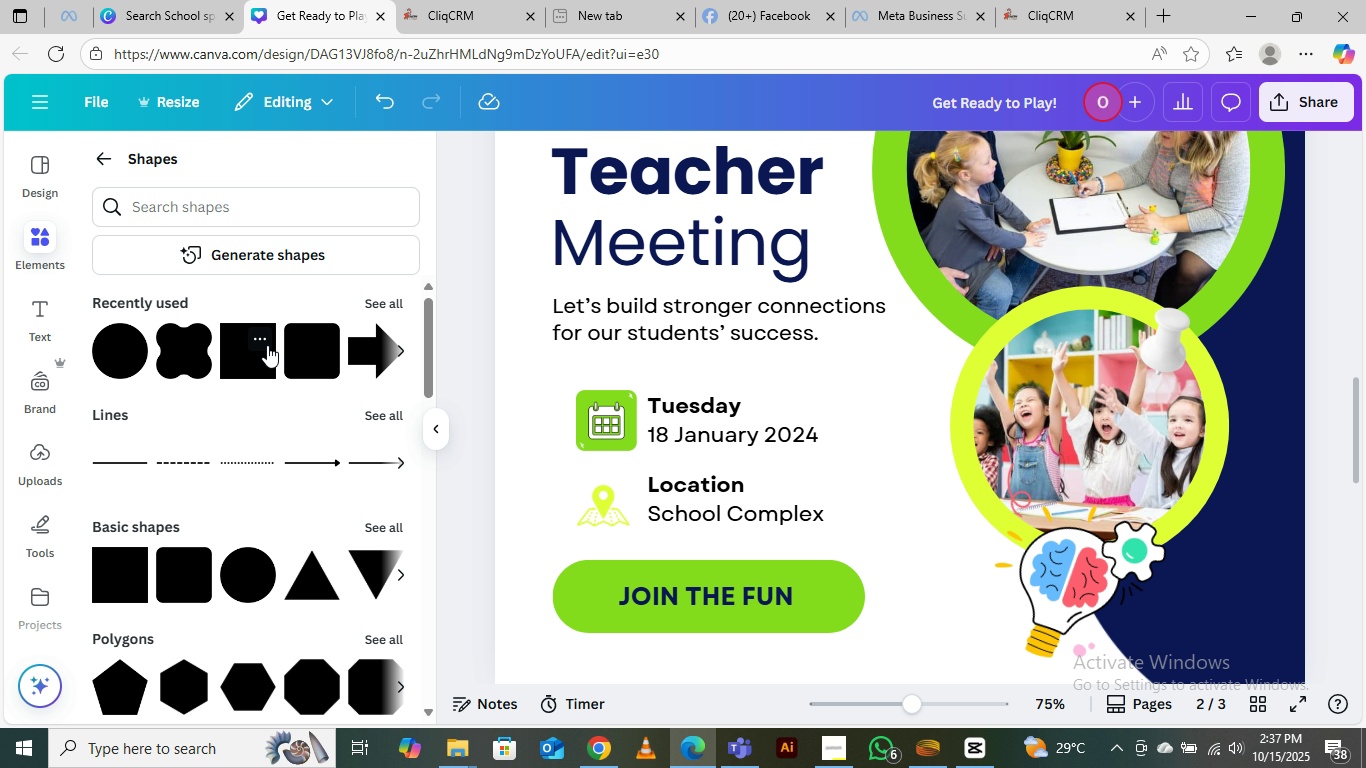 
left_click([300, 344])
 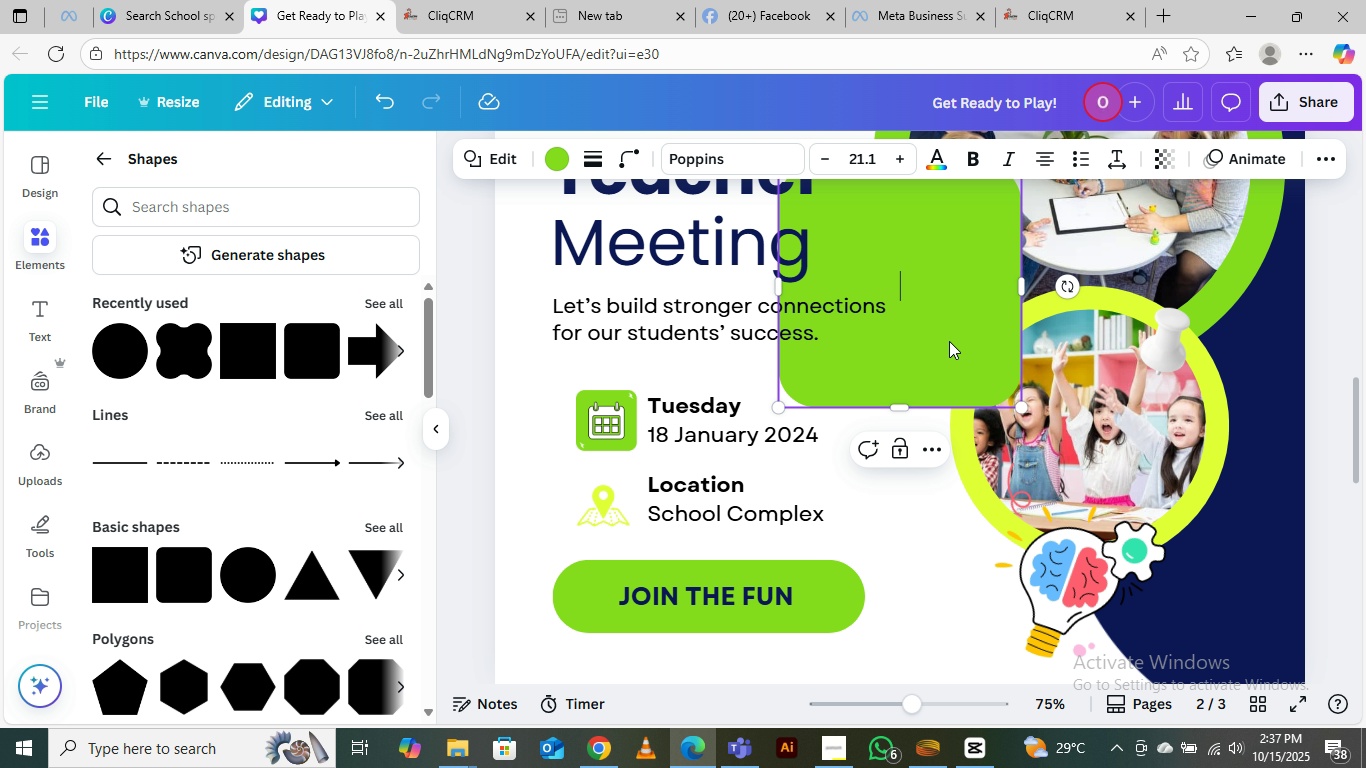 
left_click_drag(start_coordinate=[985, 350], to_coordinate=[810, 464])
 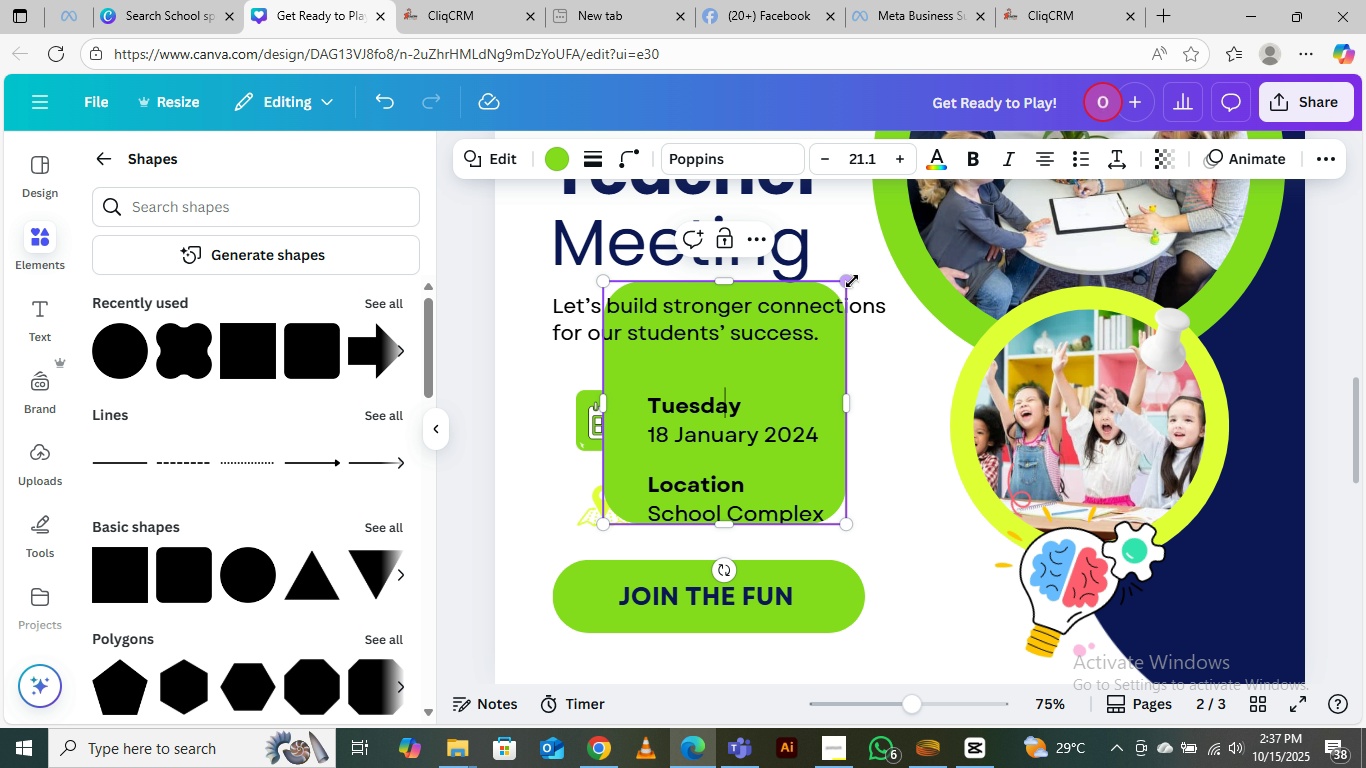 
left_click_drag(start_coordinate=[852, 282], to_coordinate=[778, 391])
 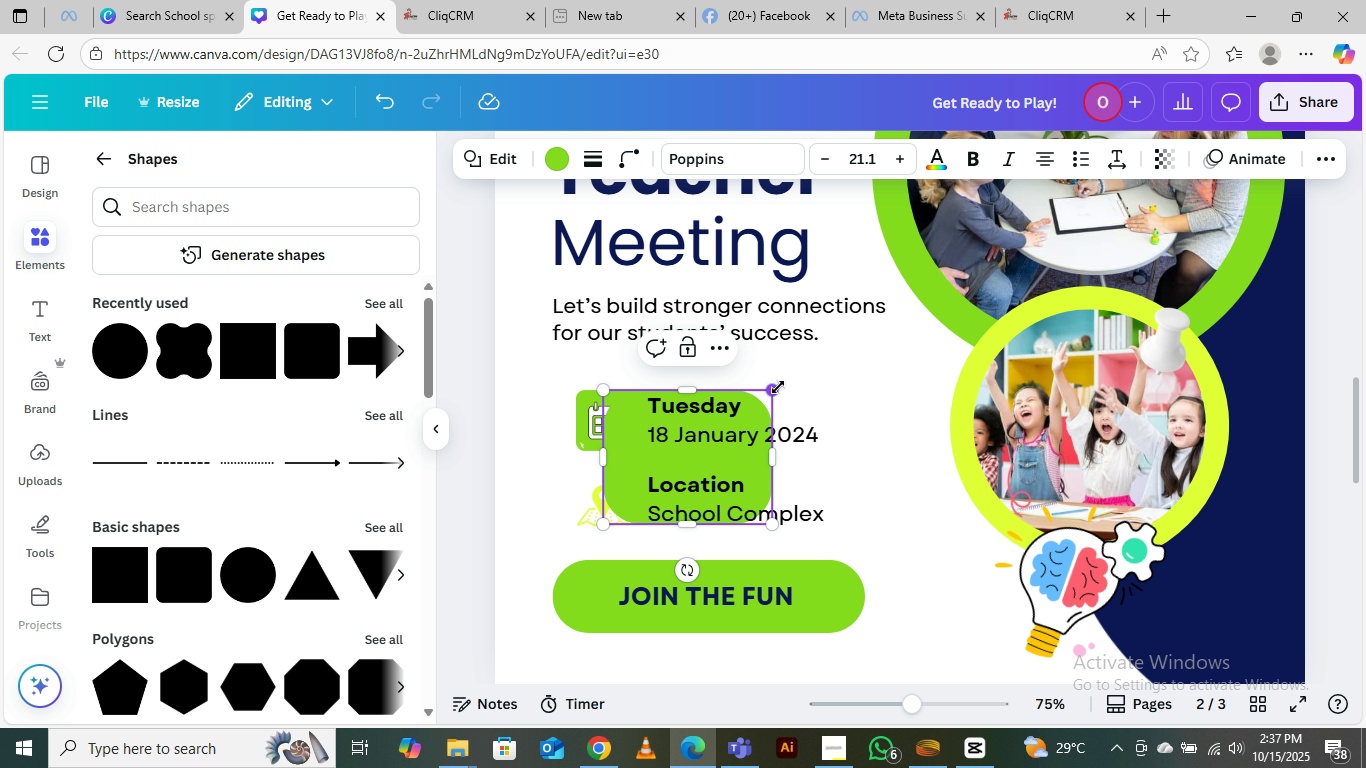 
key(Delete)
 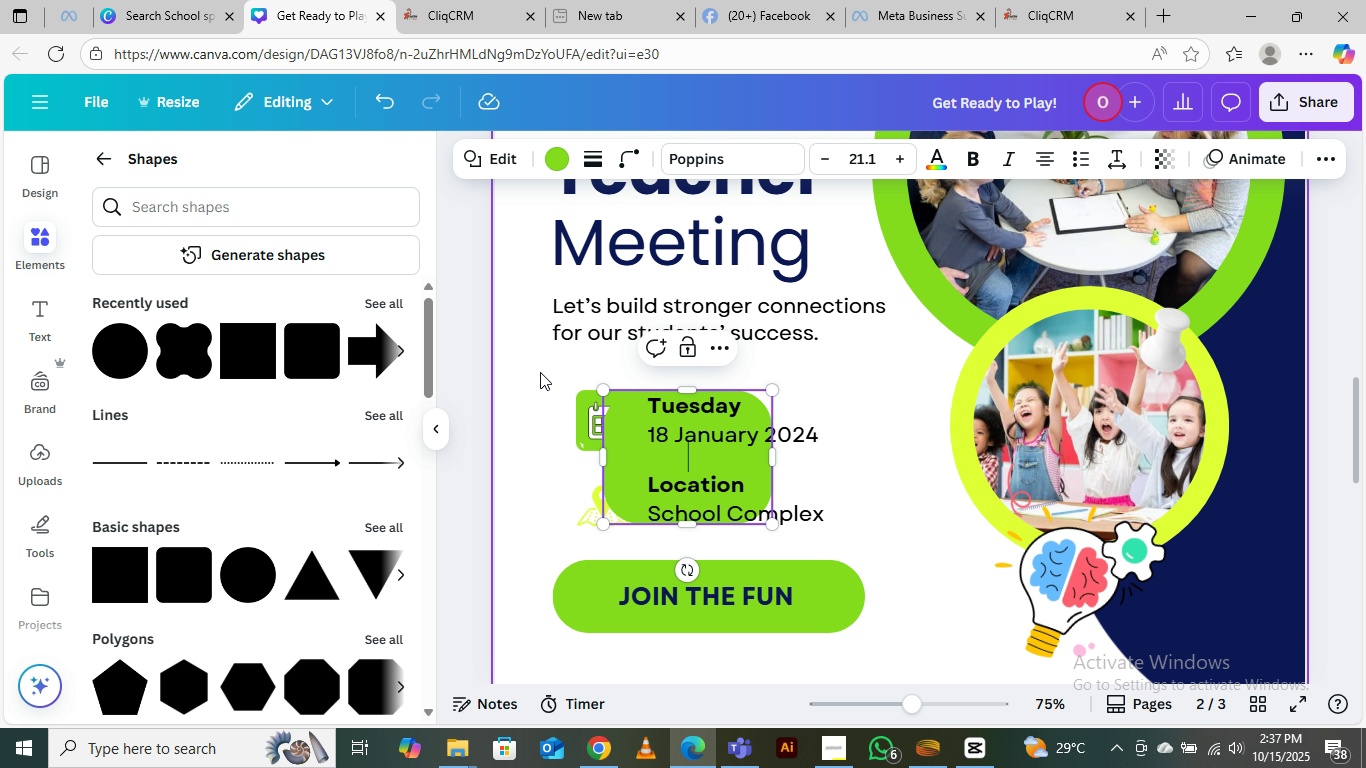 
left_click([503, 373])
 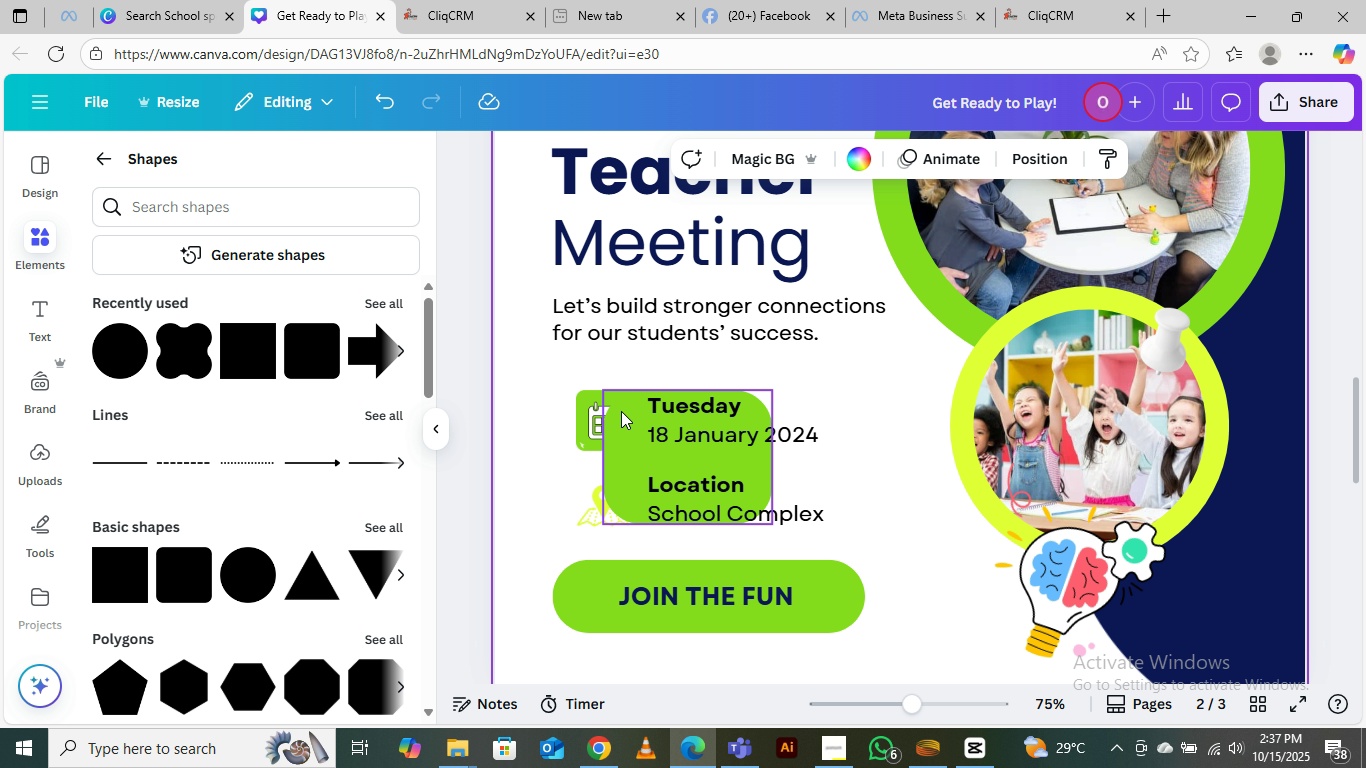 
left_click([621, 411])
 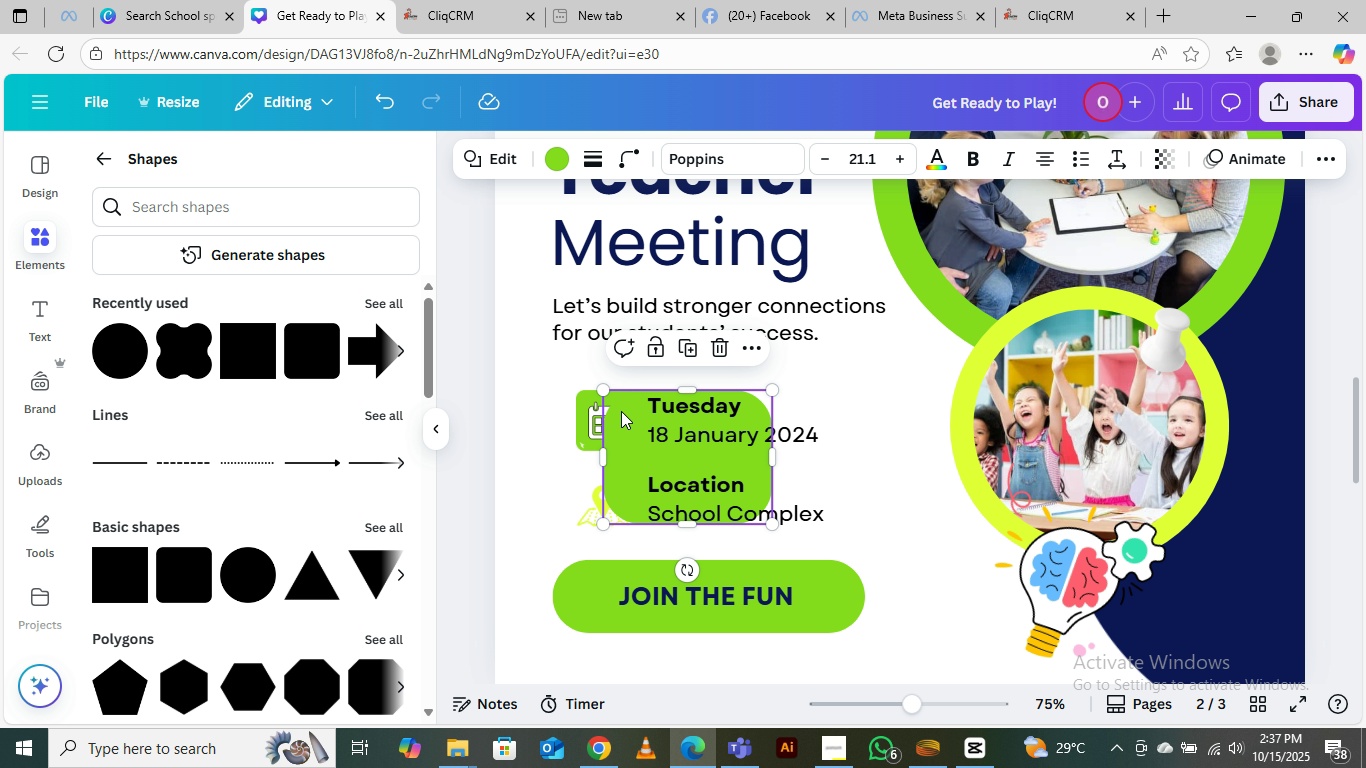 
key(Delete)
 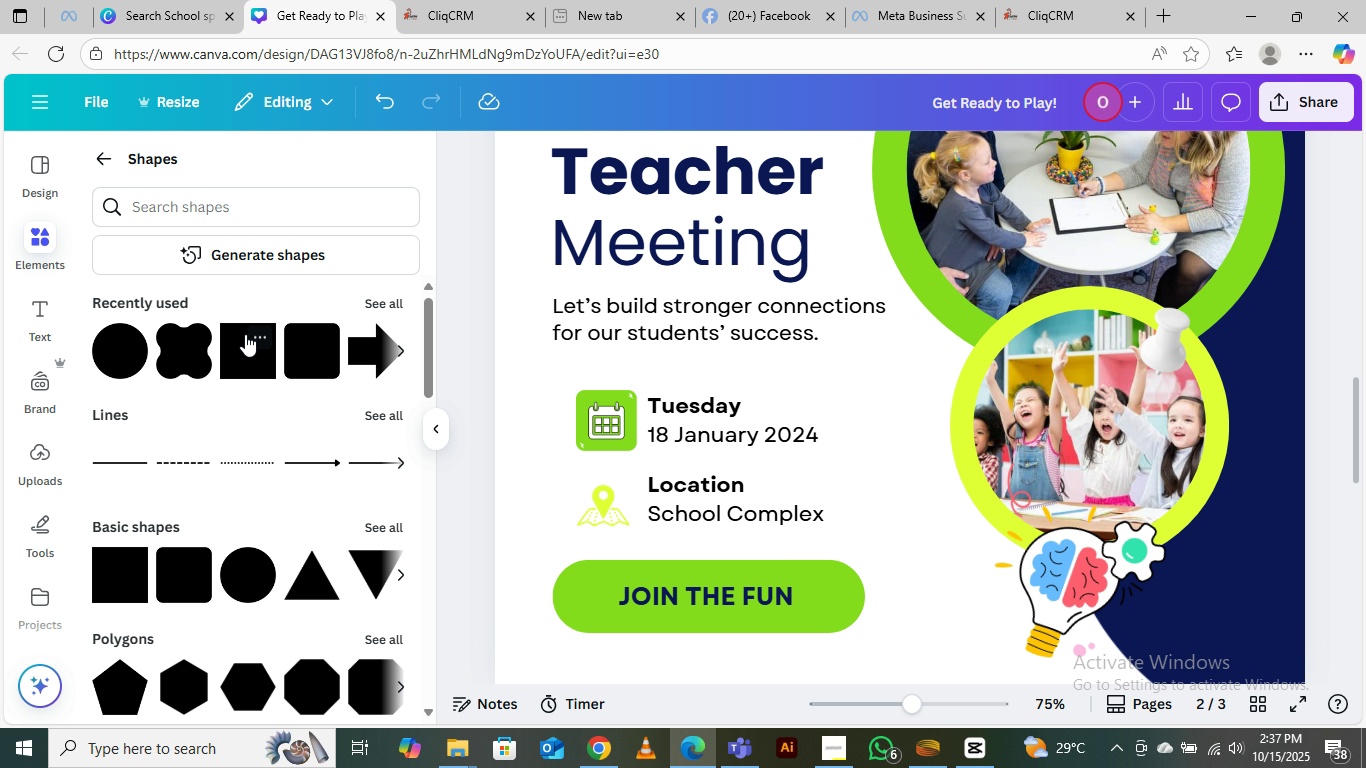 
left_click([237, 334])
 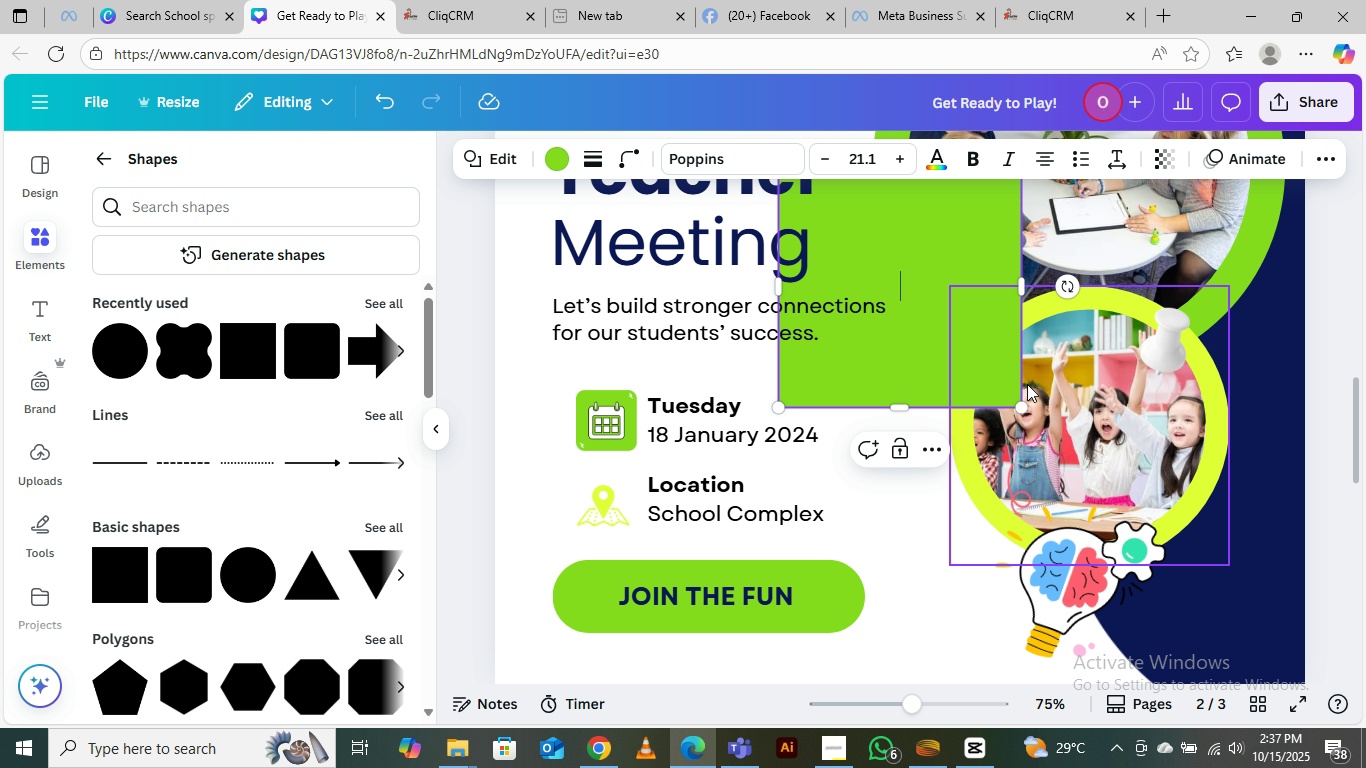 
left_click_drag(start_coordinate=[1024, 401], to_coordinate=[990, 372])
 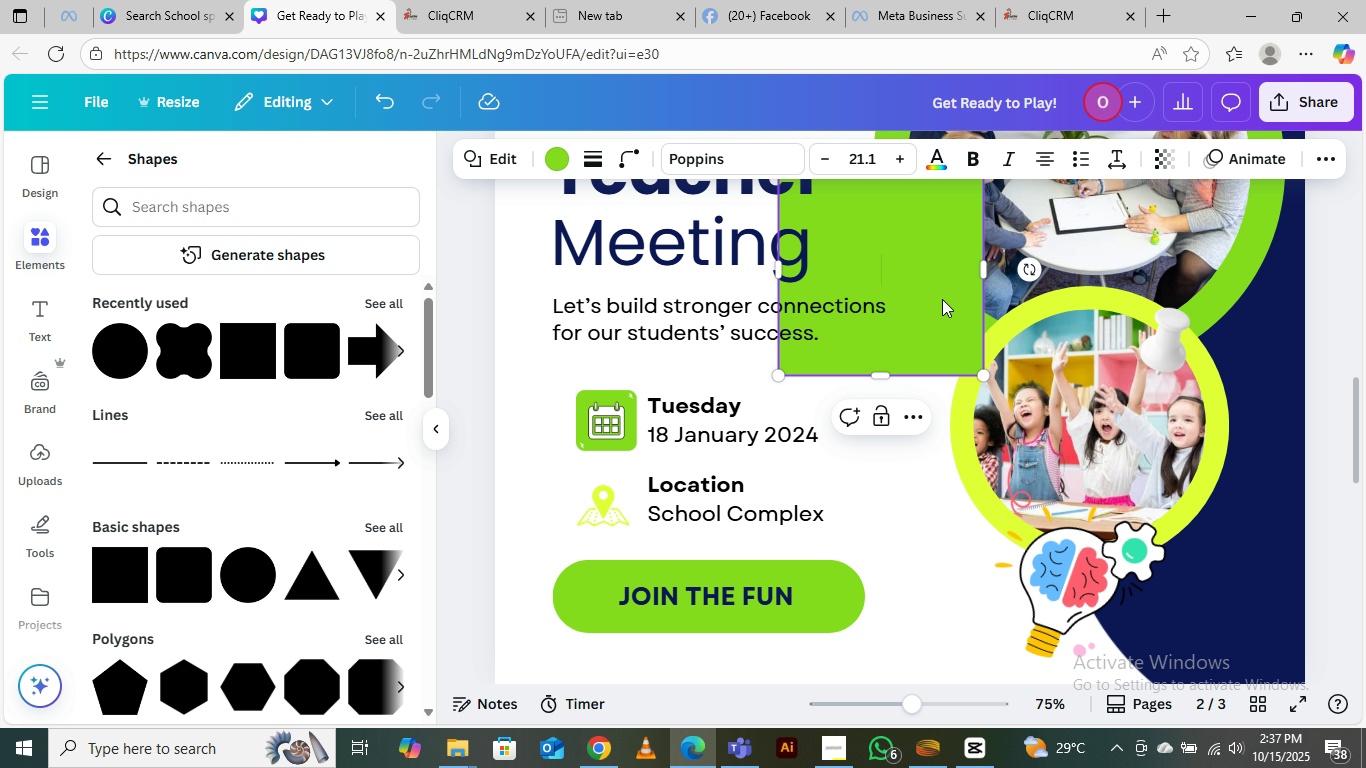 
left_click_drag(start_coordinate=[942, 299], to_coordinate=[918, 461])
 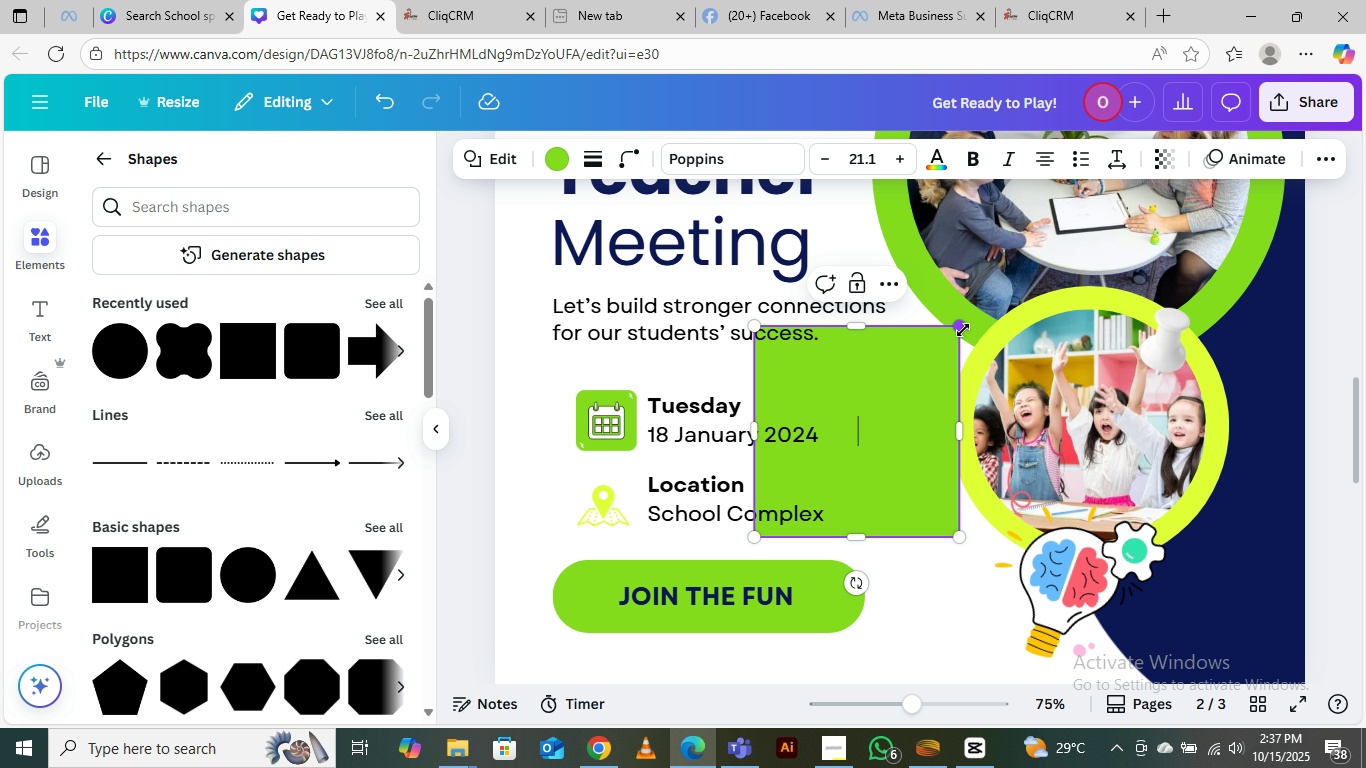 
left_click_drag(start_coordinate=[963, 330], to_coordinate=[842, 457])
 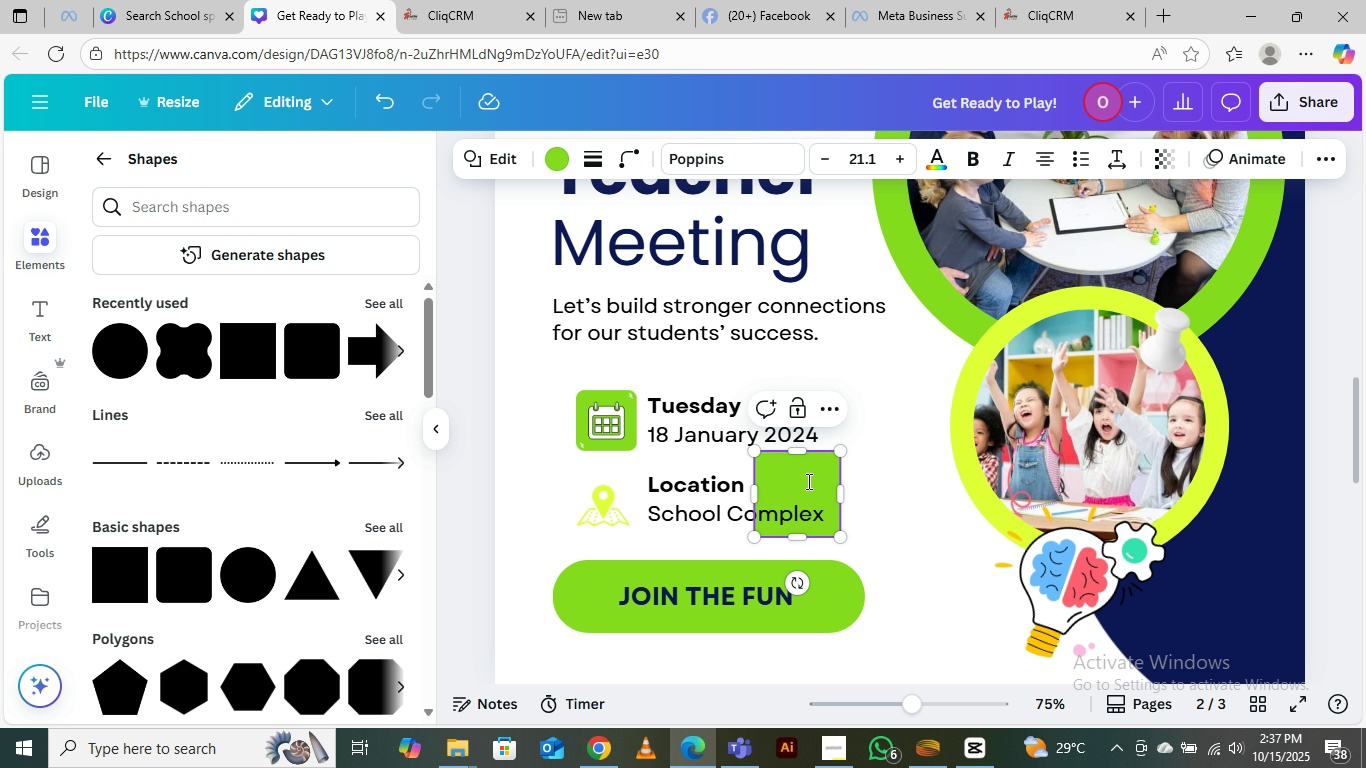 
left_click_drag(start_coordinate=[807, 481], to_coordinate=[691, 458])
 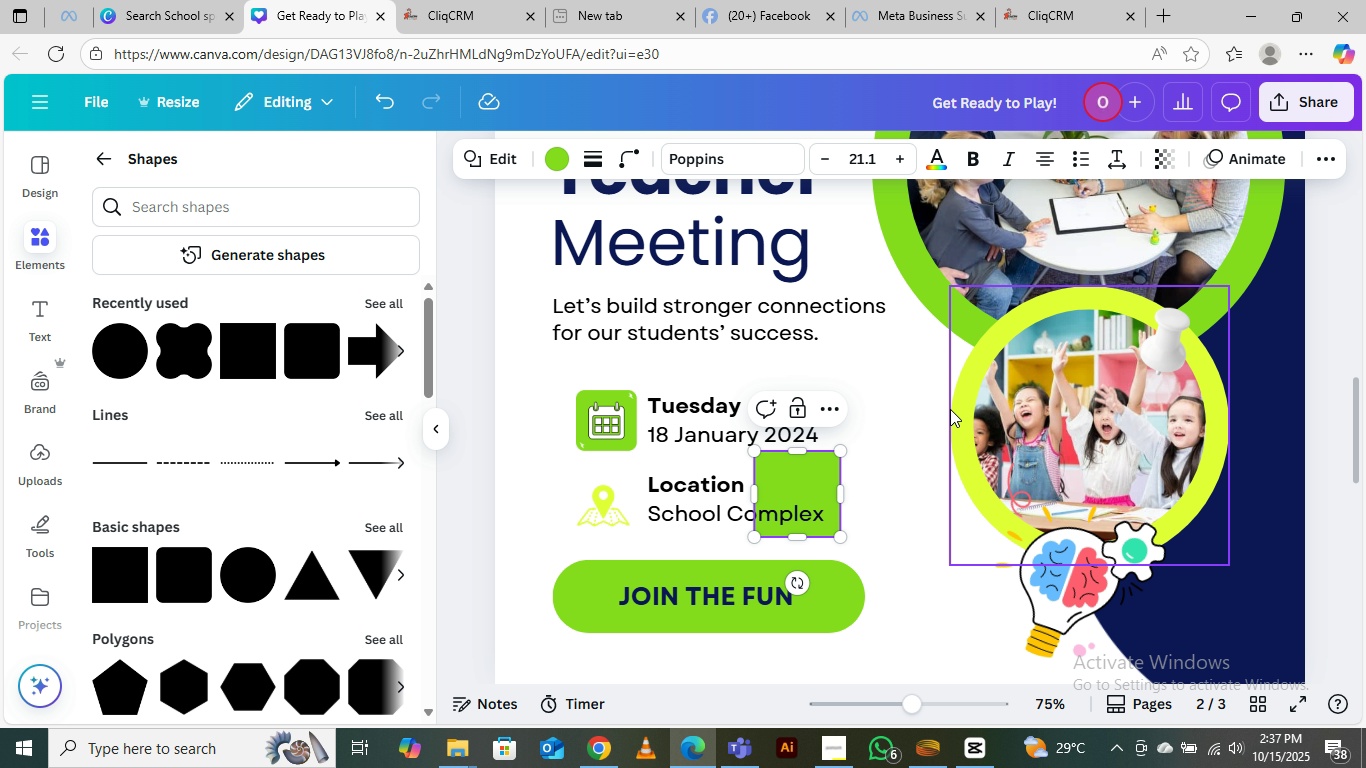 
left_click([950, 409])
 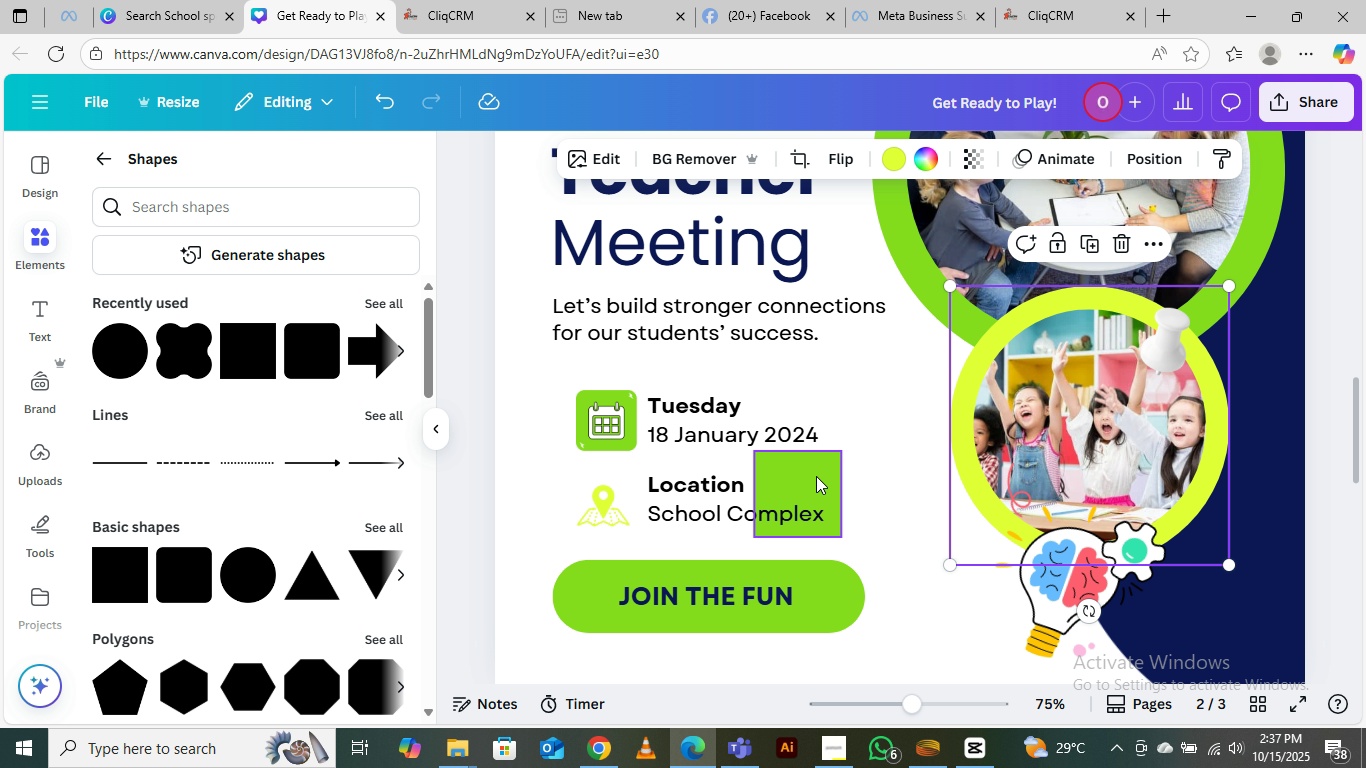 
left_click_drag(start_coordinate=[817, 475], to_coordinate=[643, 417])
 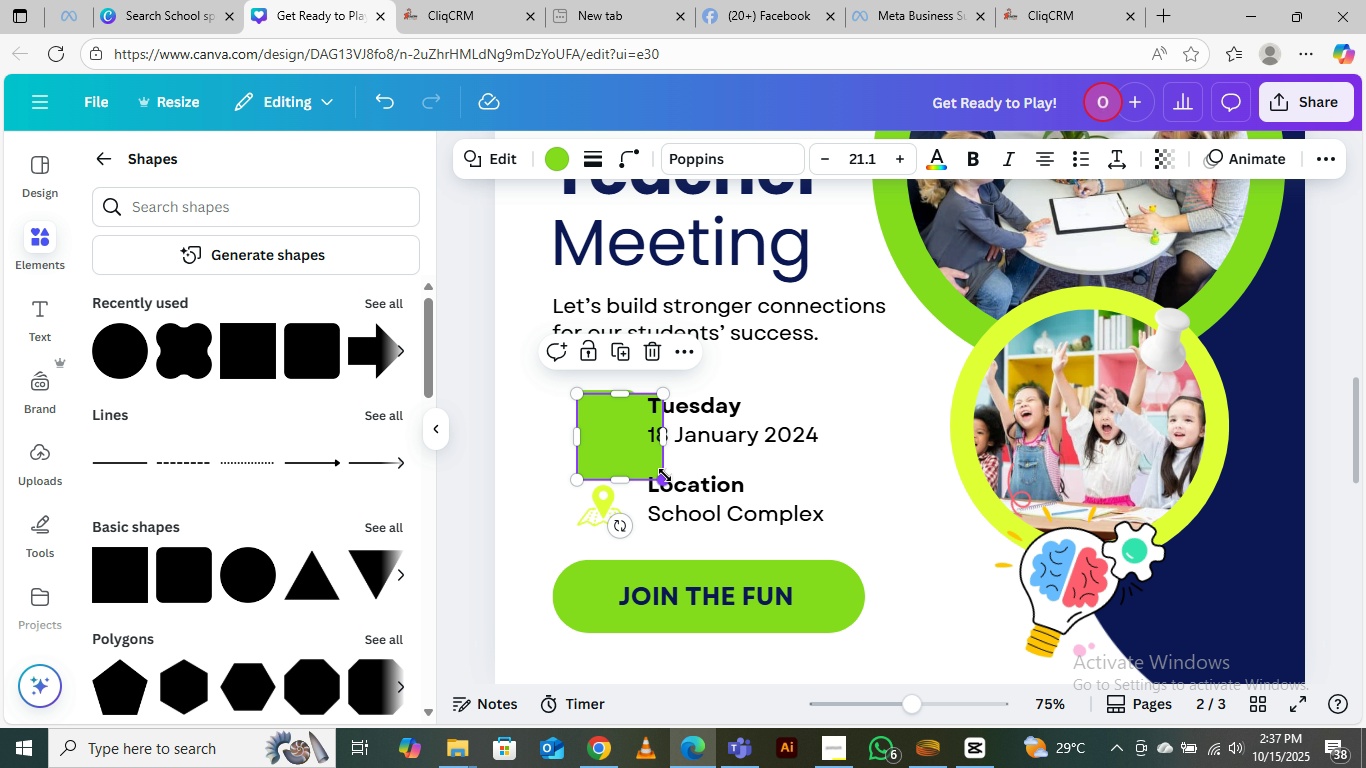 
left_click_drag(start_coordinate=[665, 476], to_coordinate=[638, 451])
 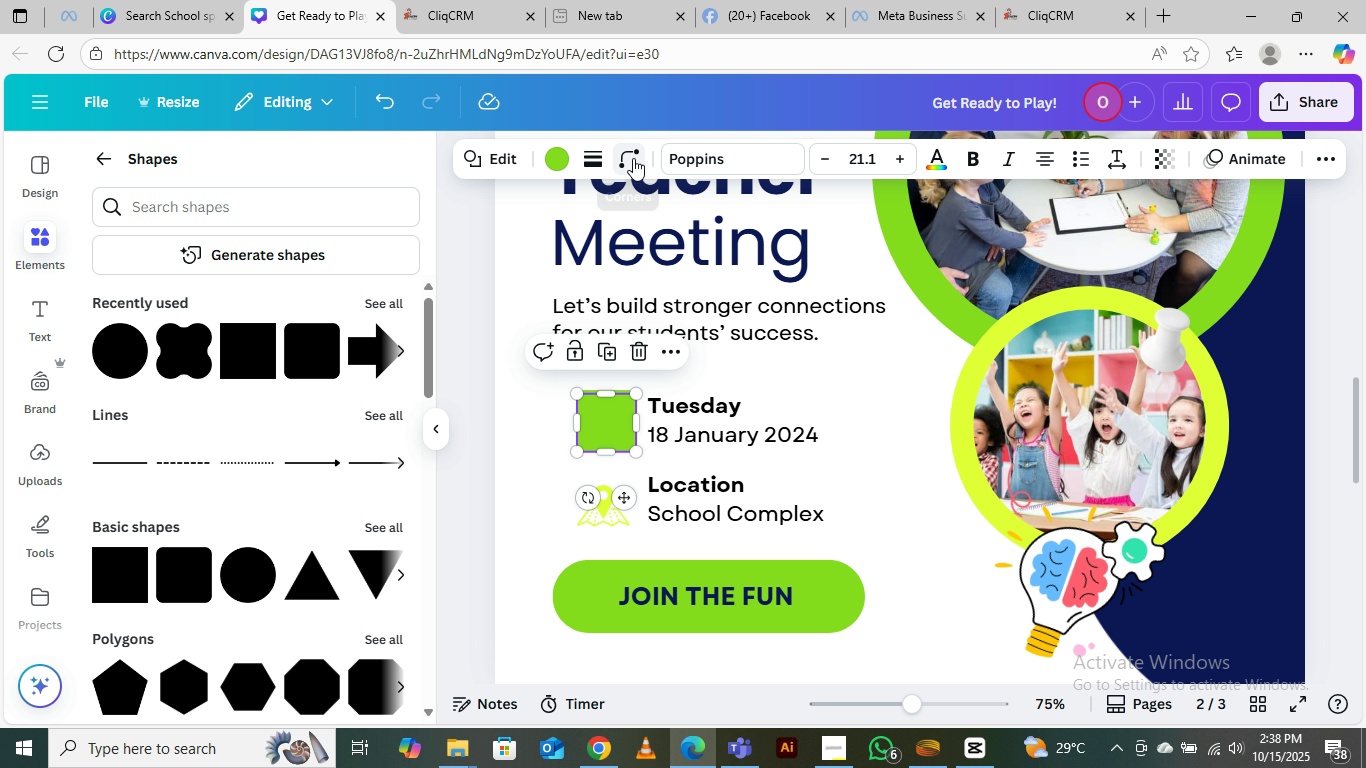 
left_click([633, 158])
 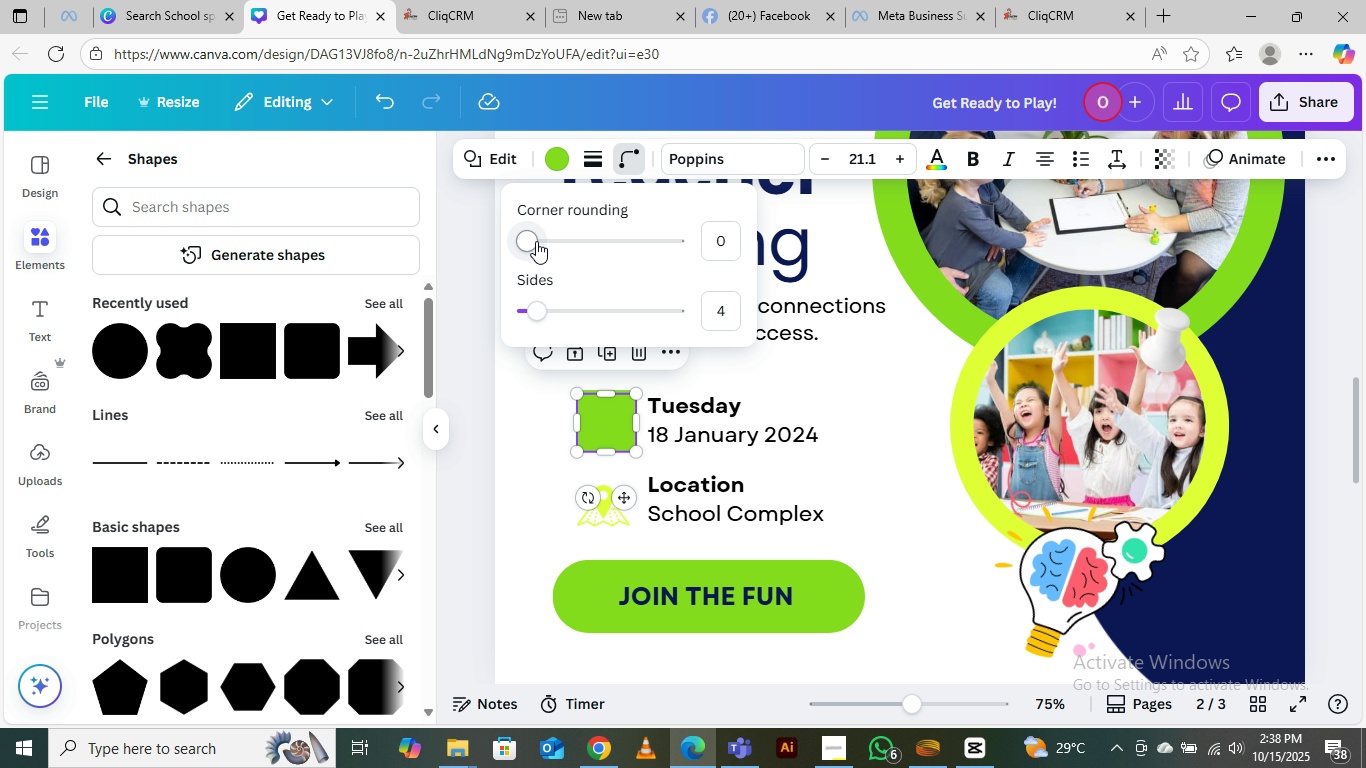 
left_click_drag(start_coordinate=[528, 241], to_coordinate=[545, 233])
 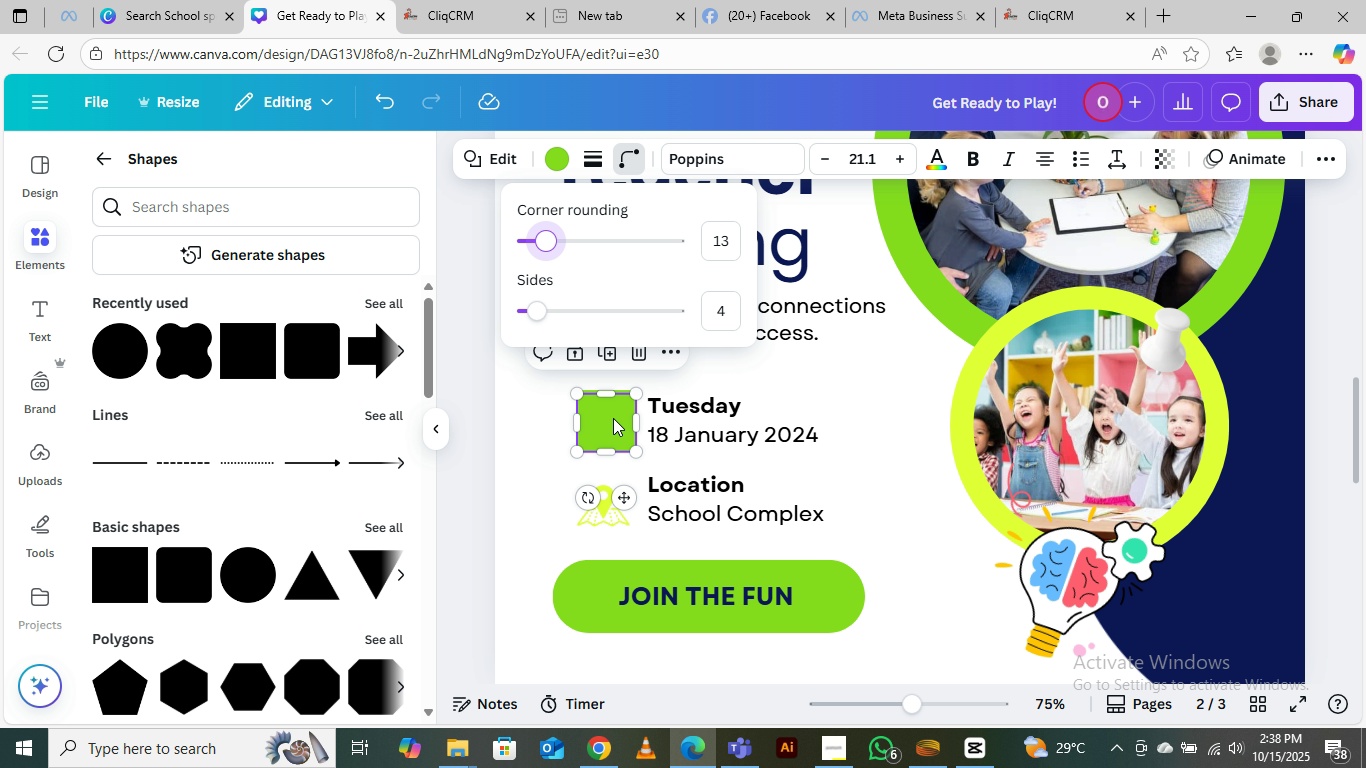 
left_click_drag(start_coordinate=[615, 428], to_coordinate=[616, 516])
 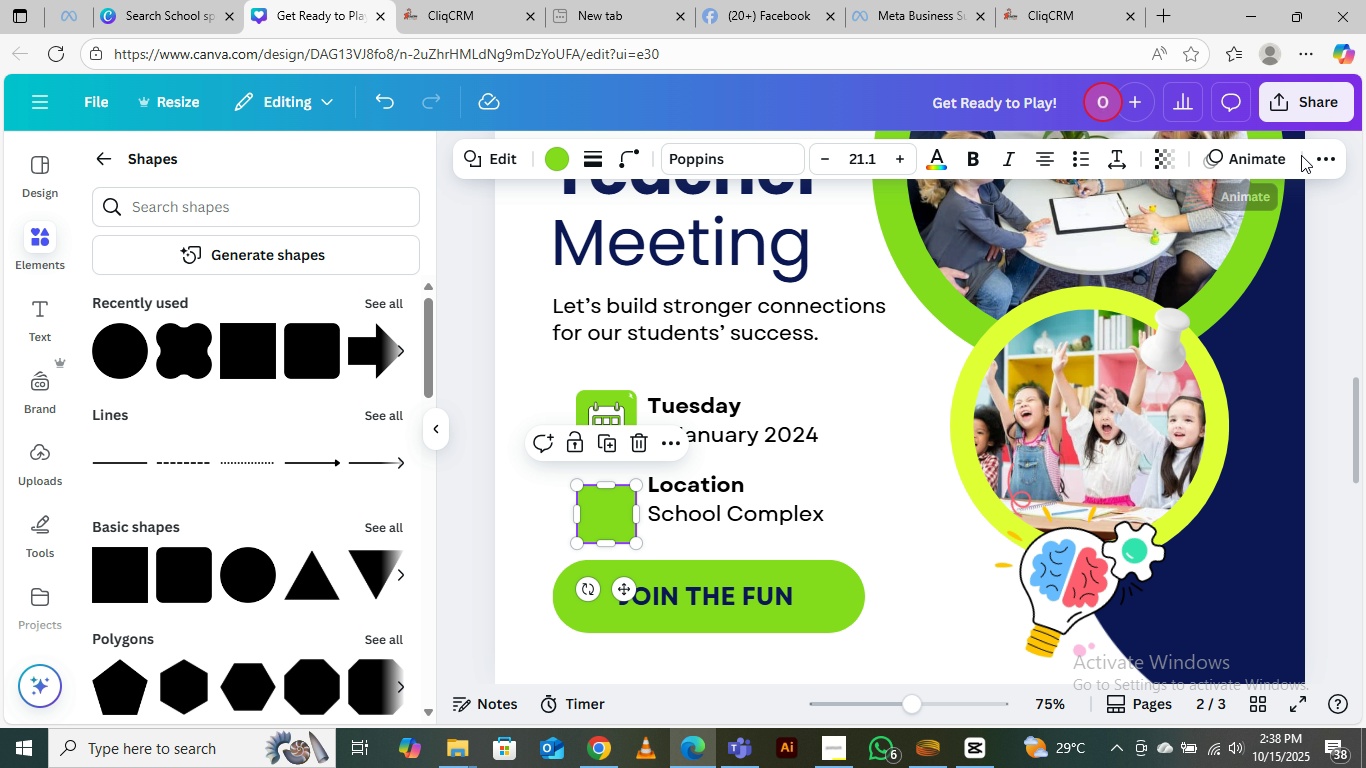 
left_click([1323, 147])
 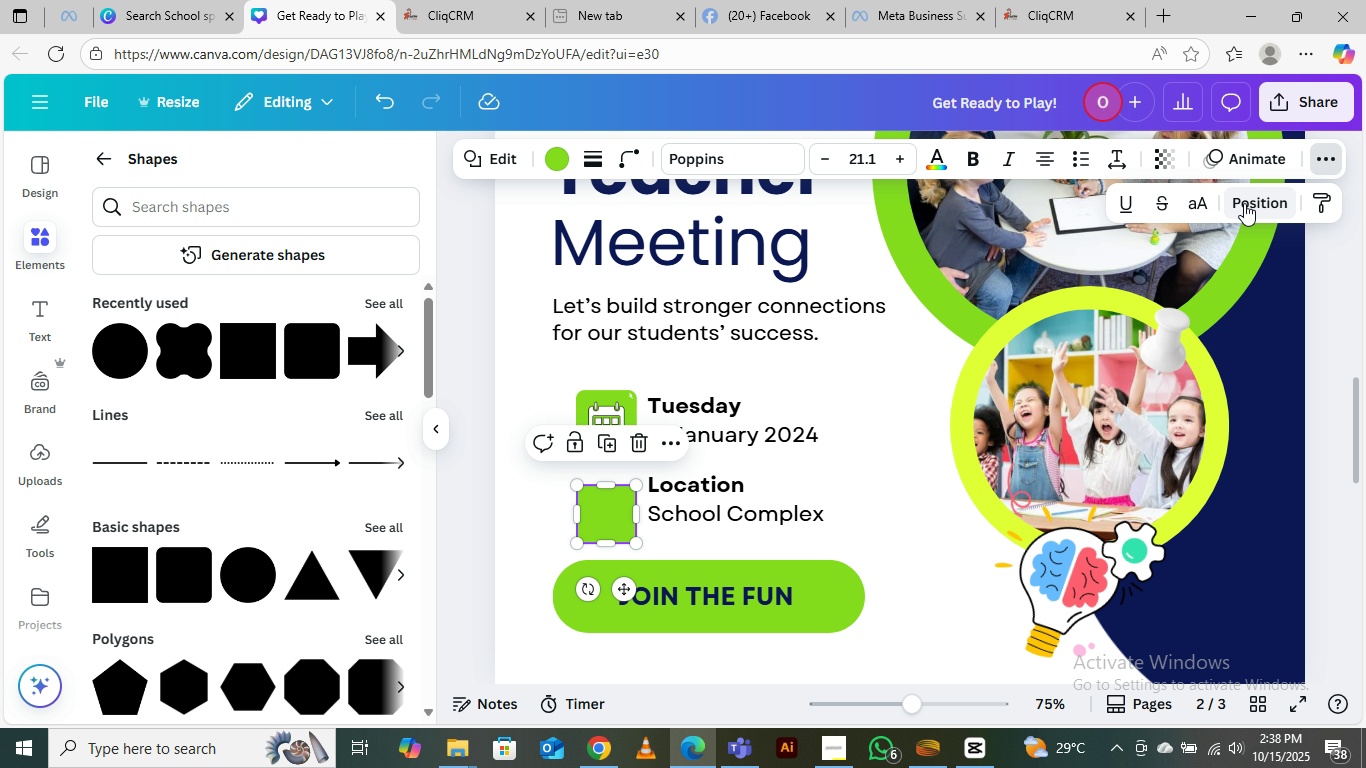 
left_click([1244, 203])
 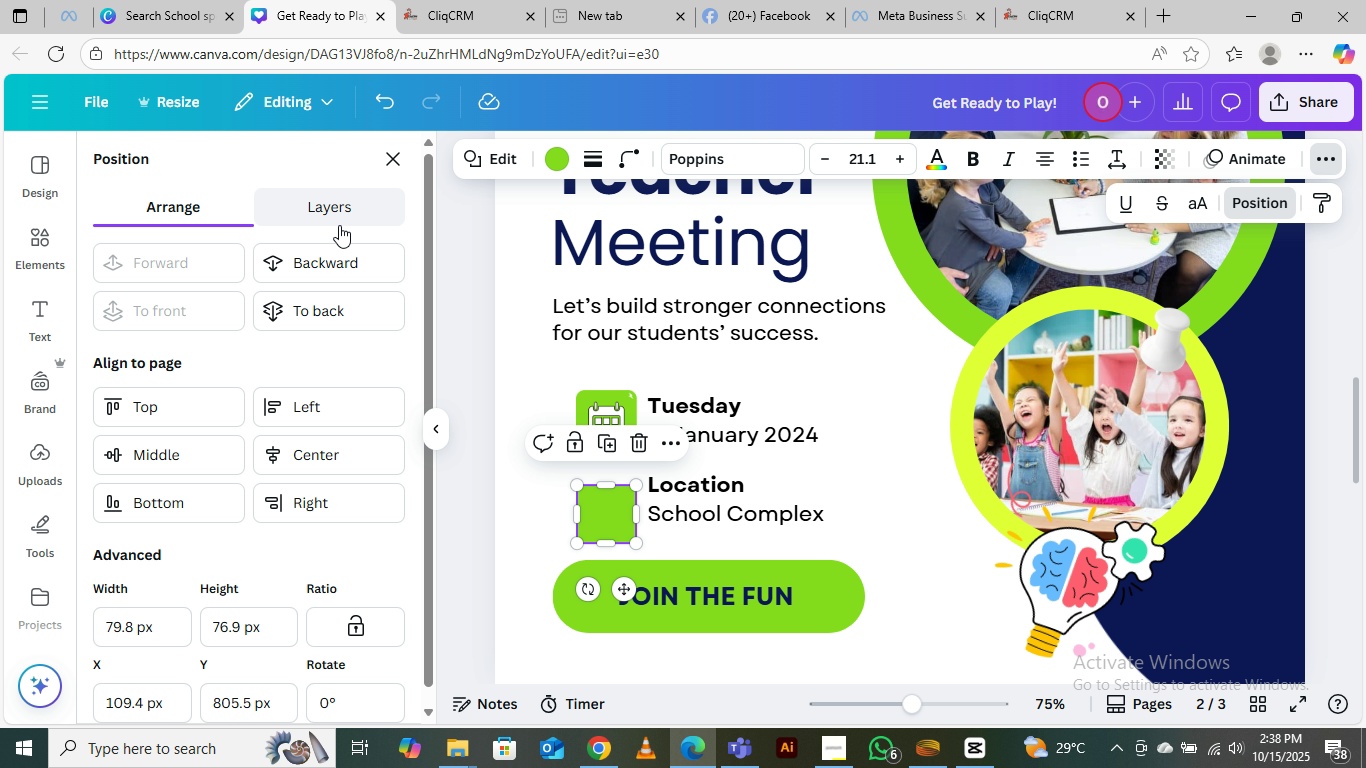 
left_click([337, 225])
 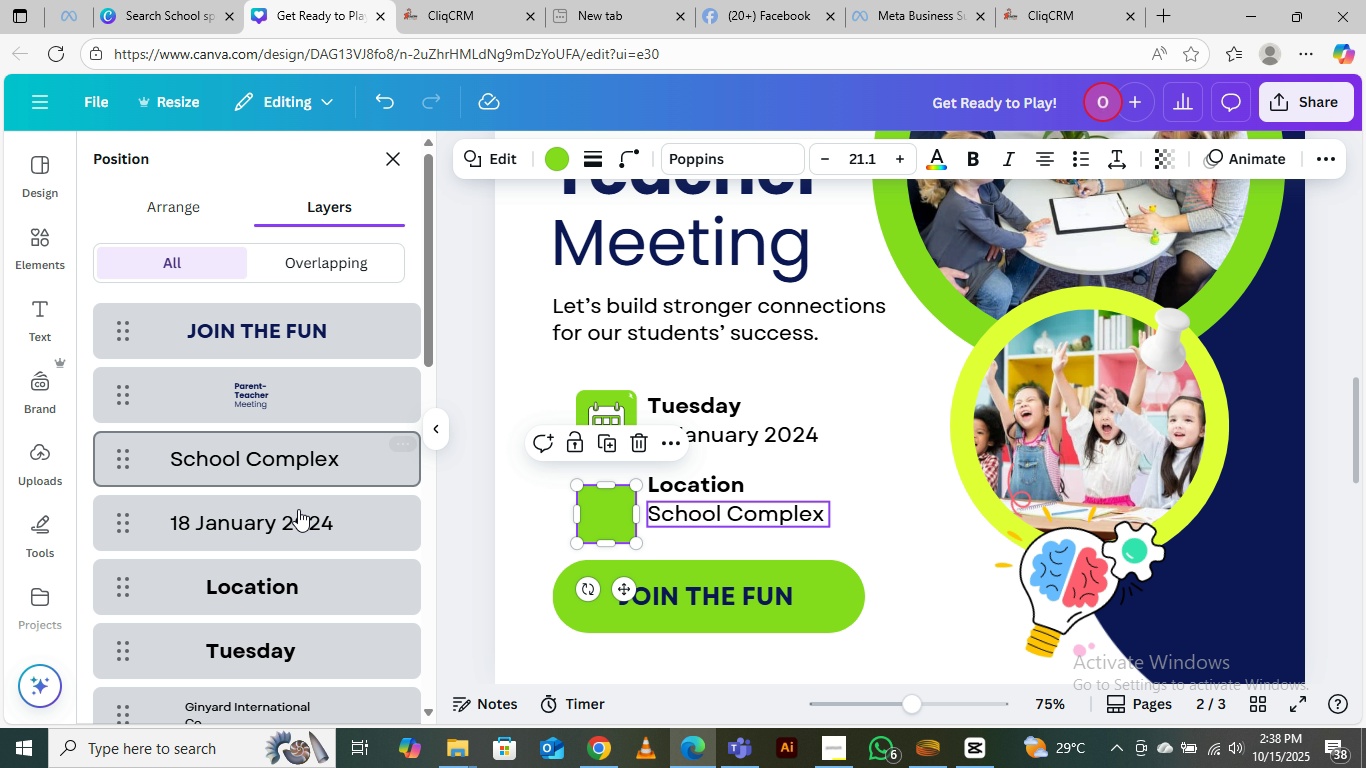 
scroll: coordinate [307, 506], scroll_direction: down, amount: 5.0
 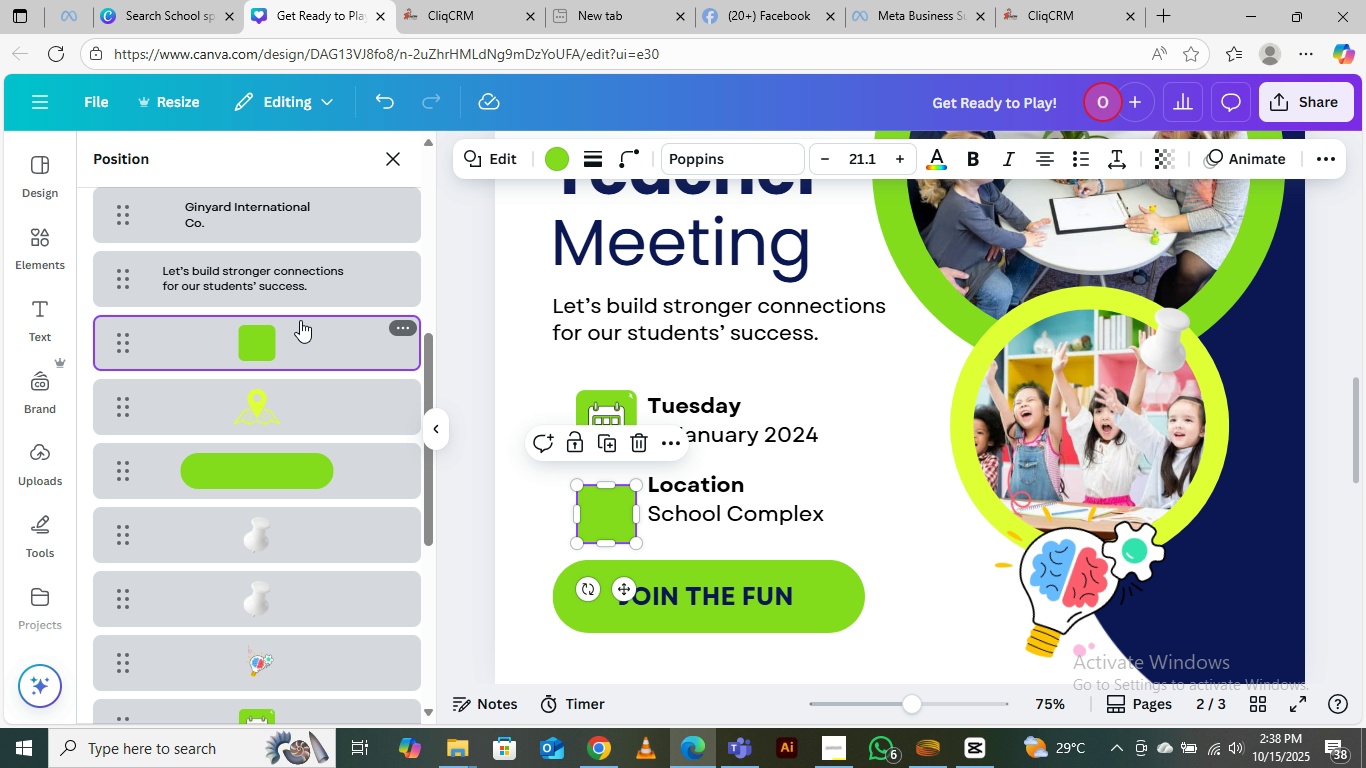 
left_click_drag(start_coordinate=[300, 335], to_coordinate=[303, 430])
 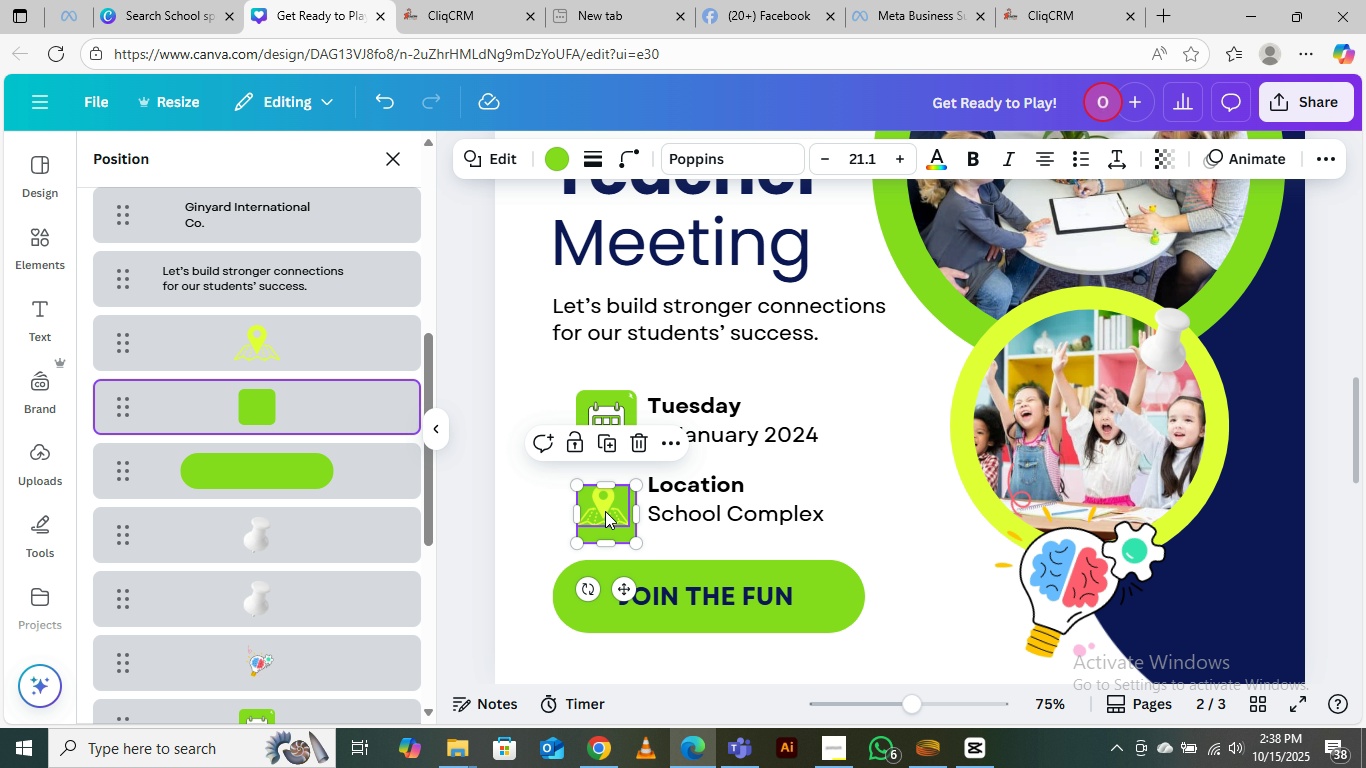 
left_click_drag(start_coordinate=[605, 511], to_coordinate=[611, 515])
 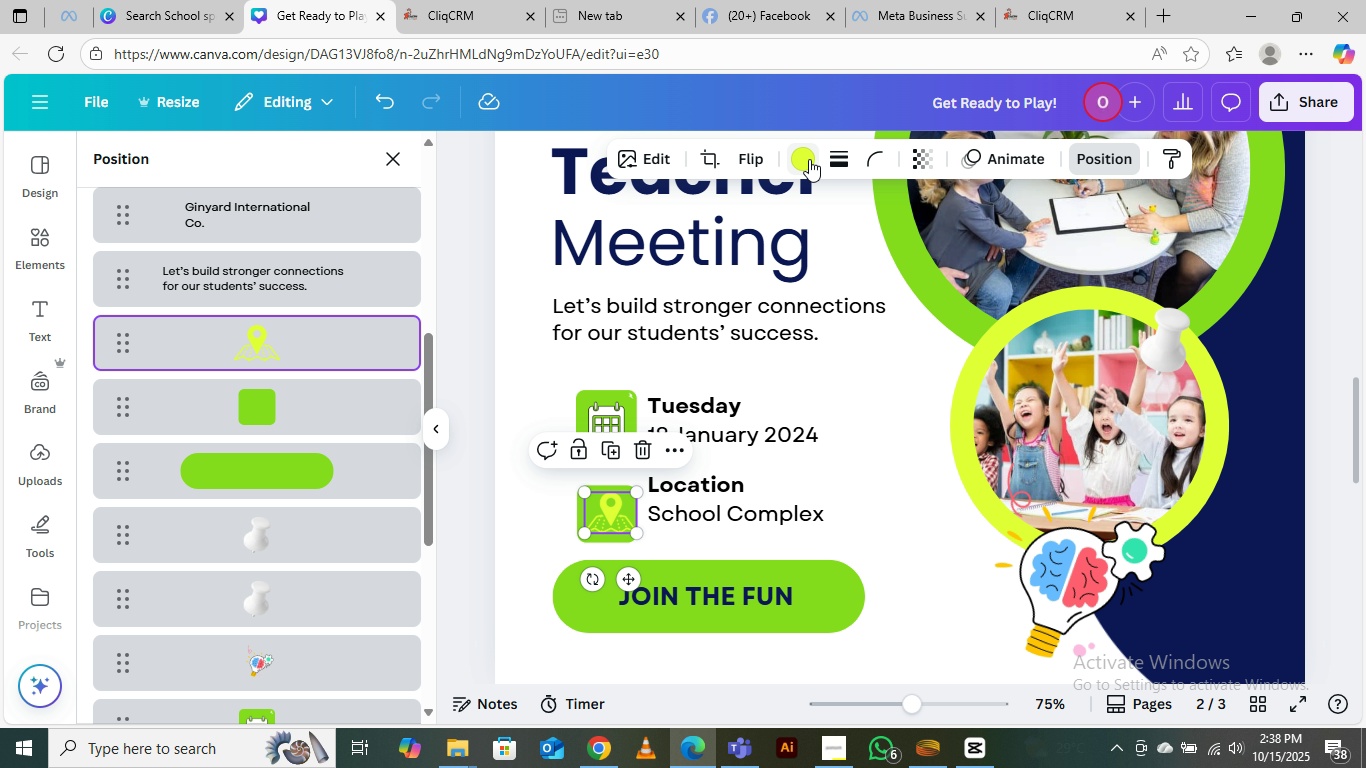 
left_click([809, 159])
 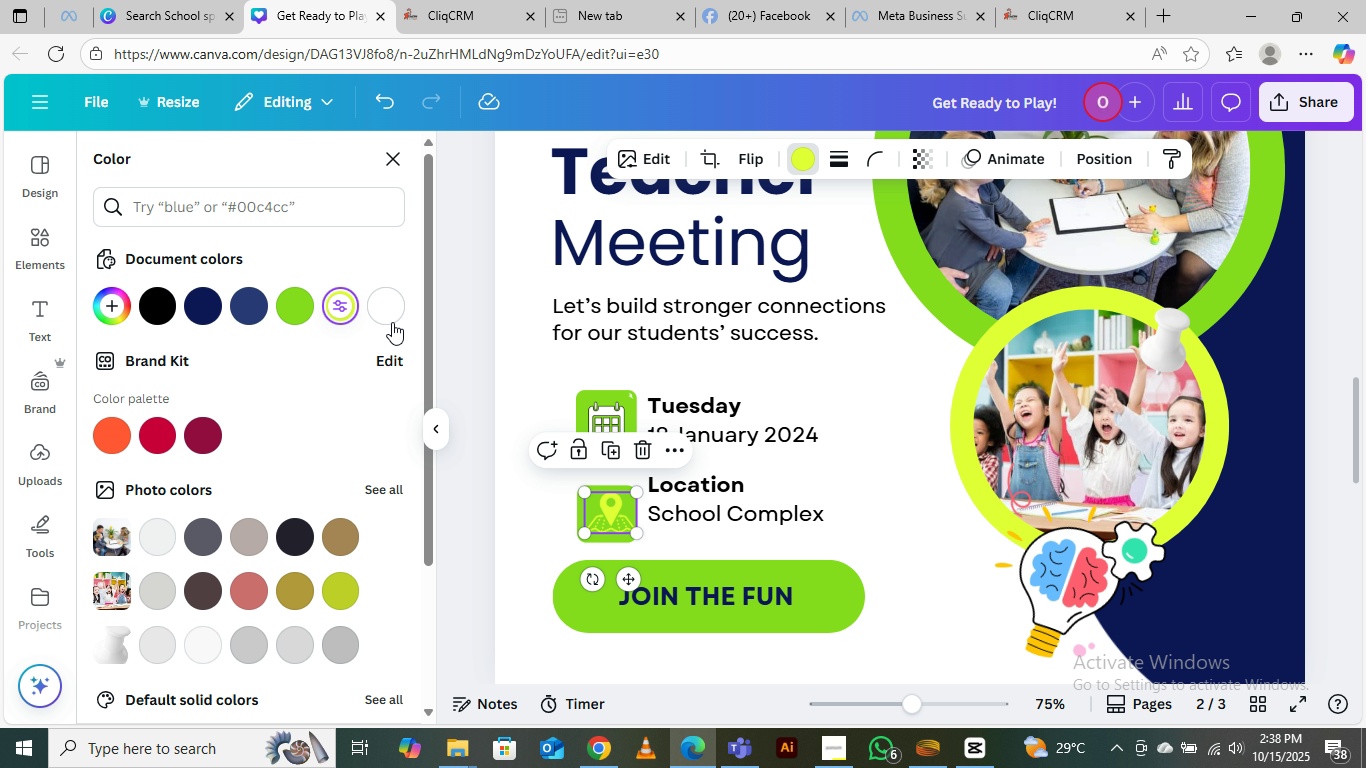 
left_click([392, 317])
 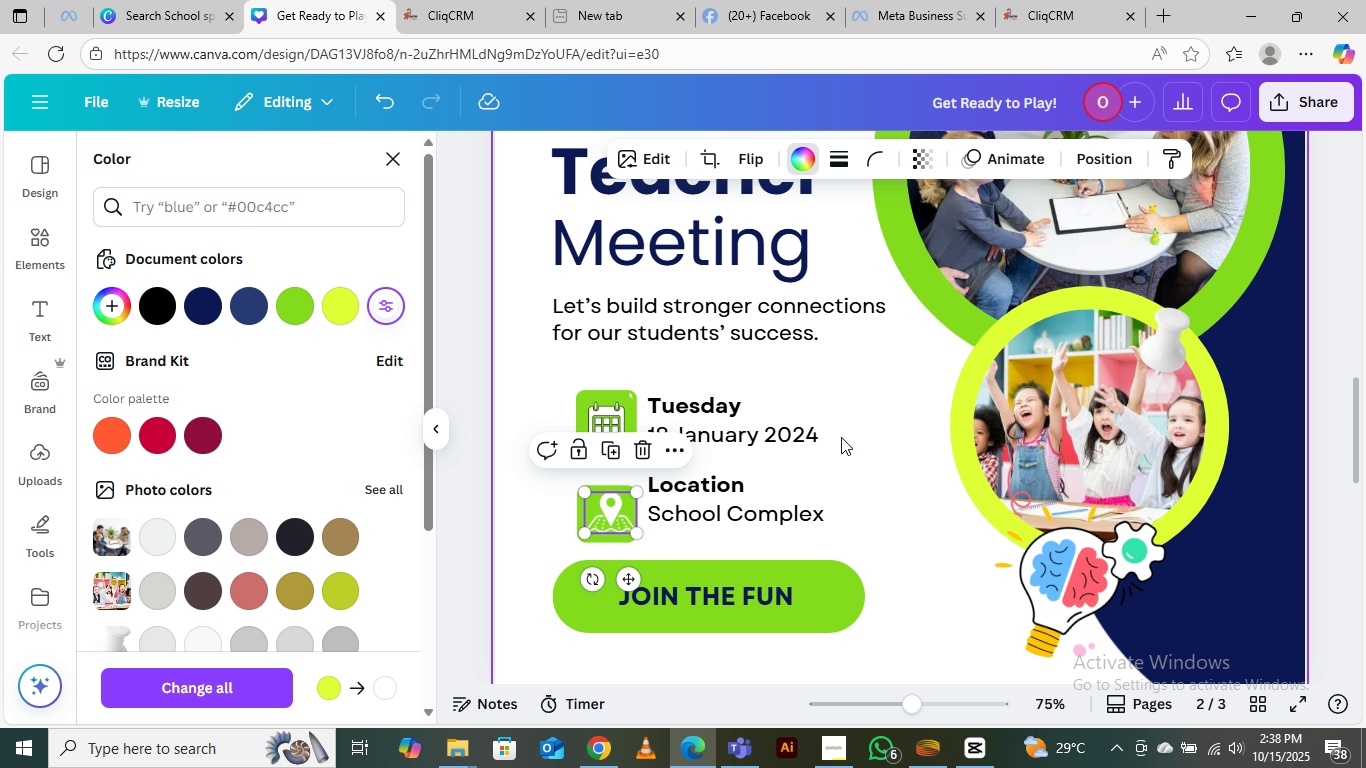 
left_click([868, 424])
 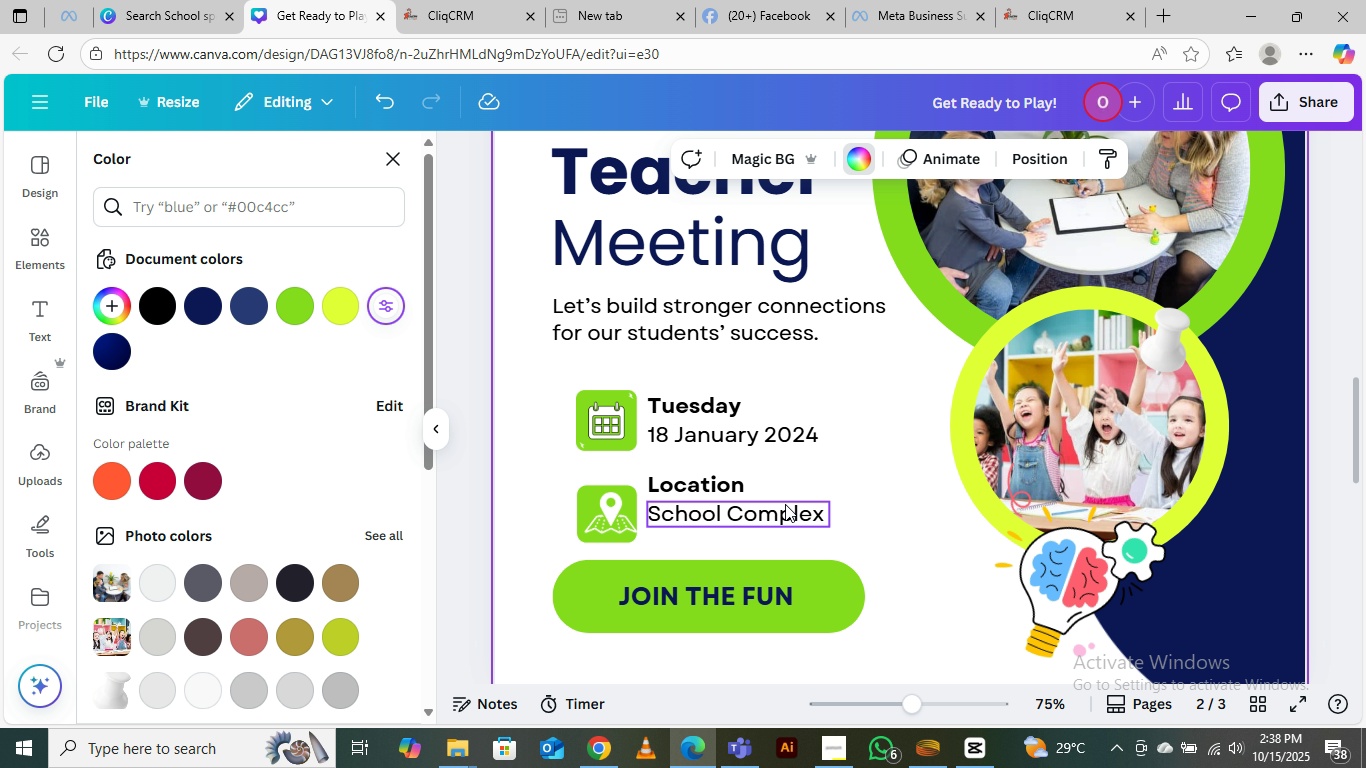 
left_click_drag(start_coordinate=[785, 507], to_coordinate=[788, 520])
 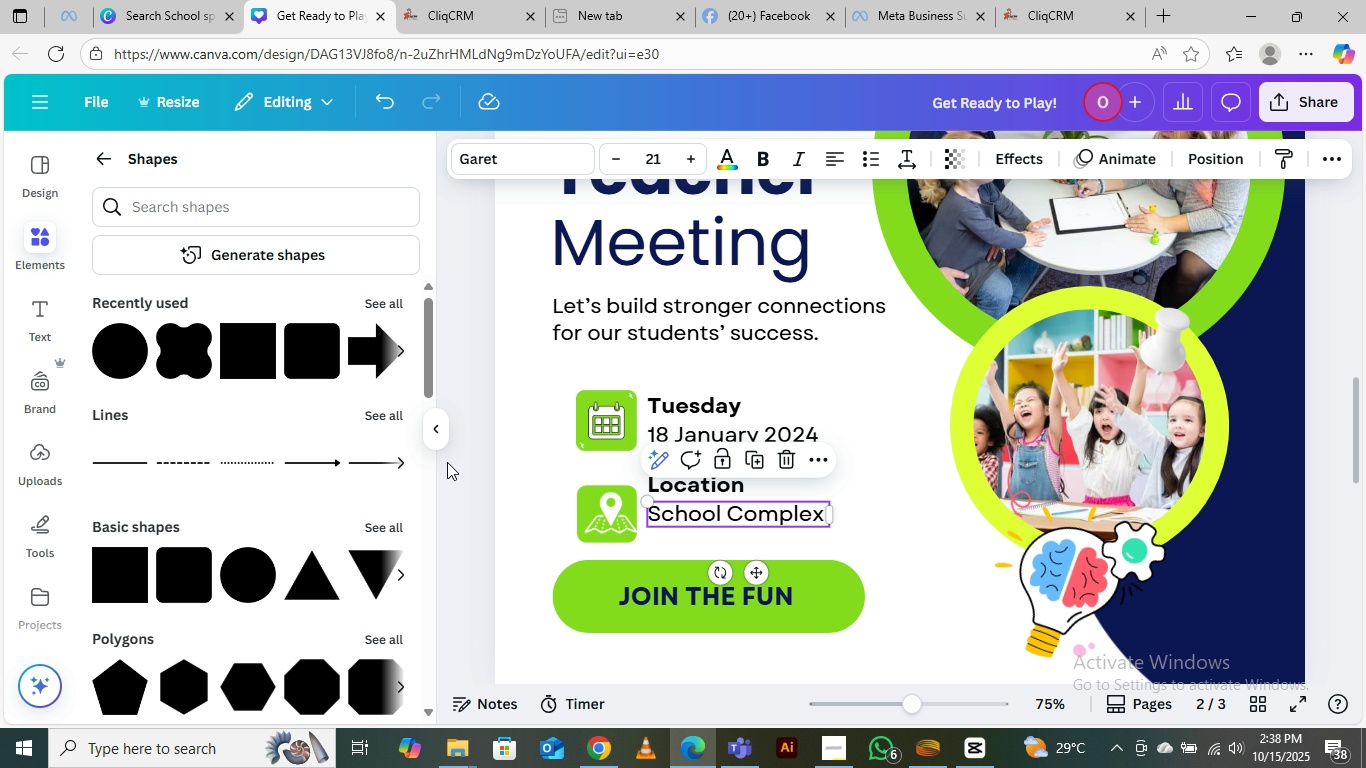 
left_click([447, 462])
 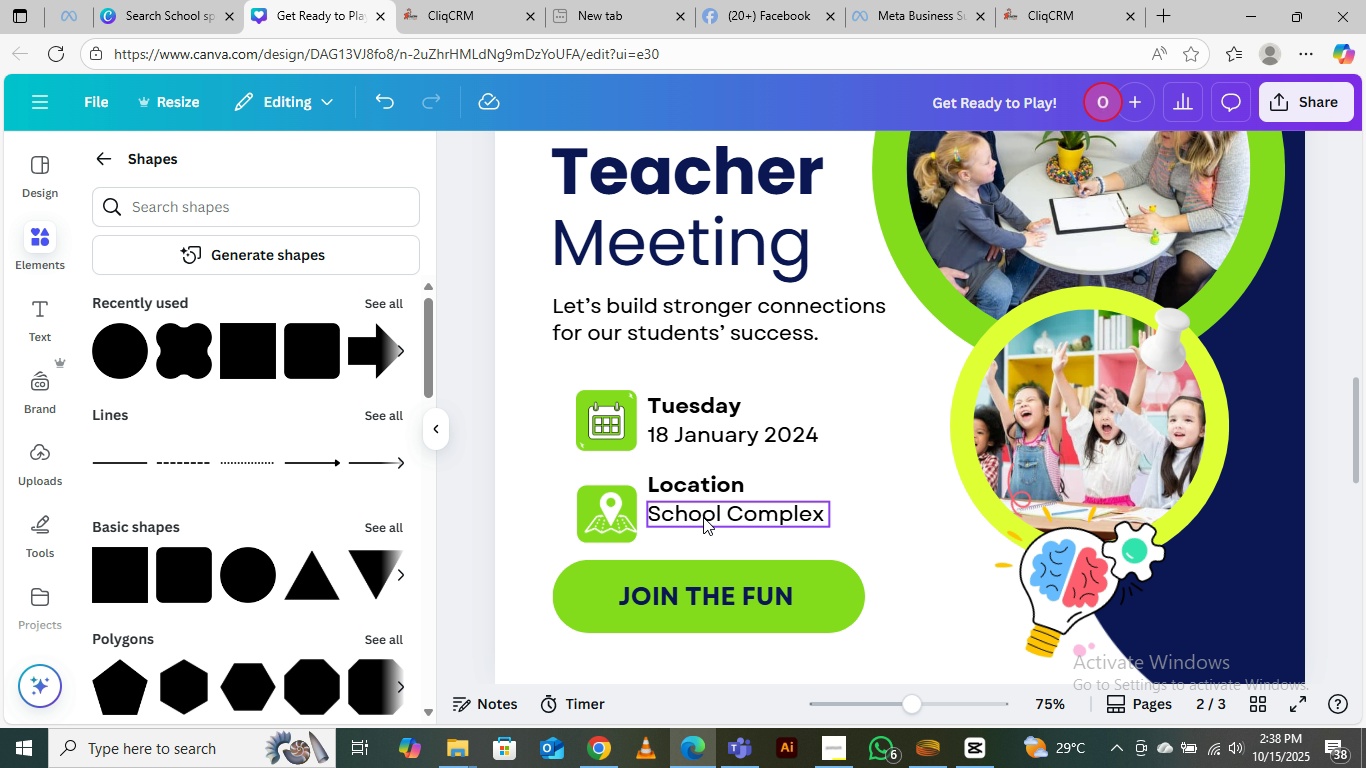 
left_click_drag(start_coordinate=[708, 514], to_coordinate=[708, 525])
 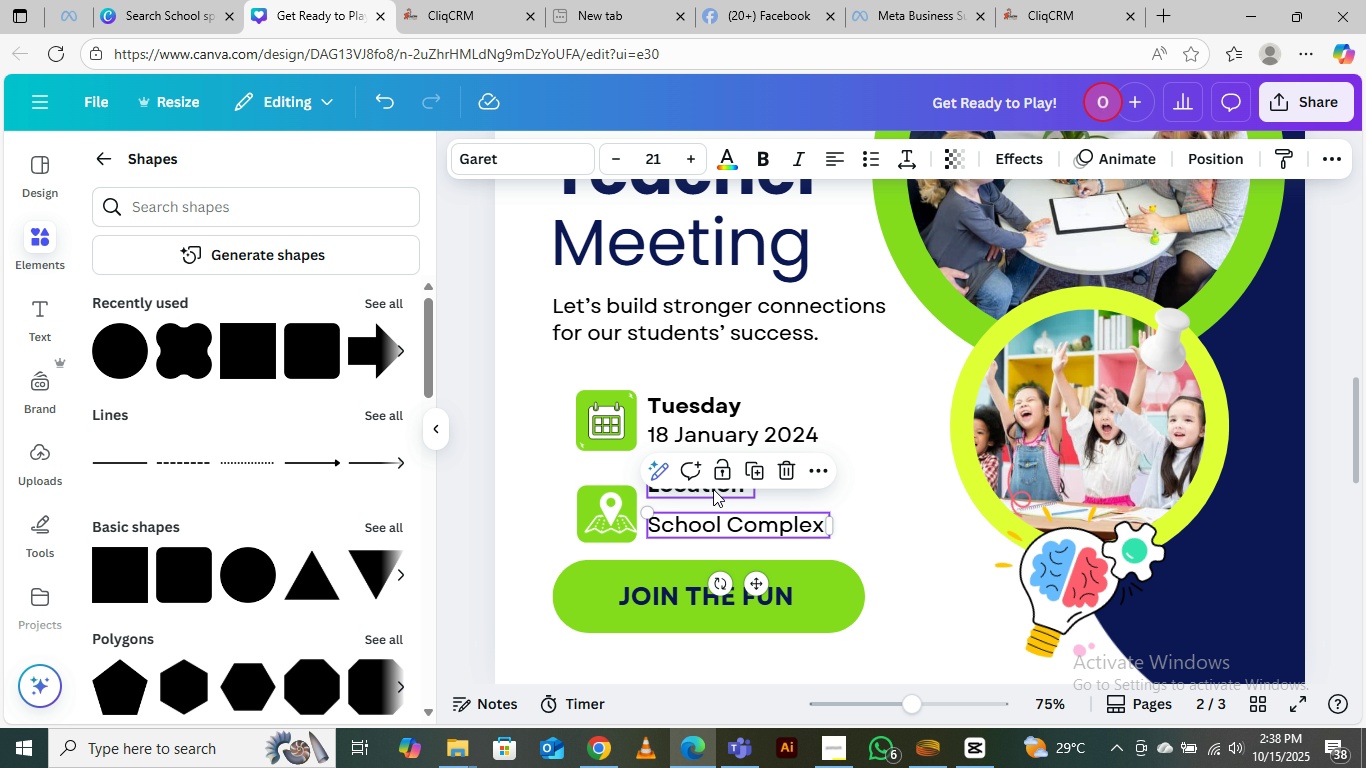 
left_click_drag(start_coordinate=[713, 489], to_coordinate=[714, 504])
 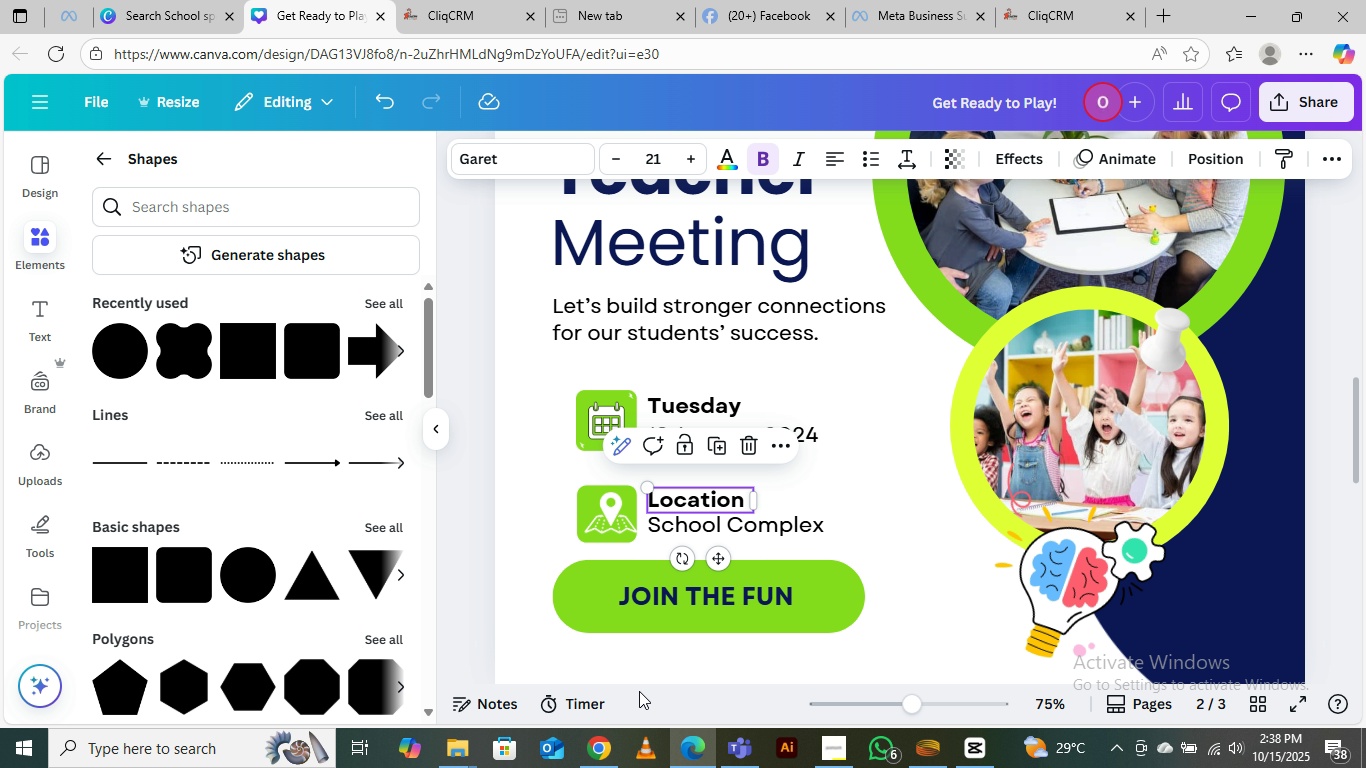 
mouse_move([600, 698])
 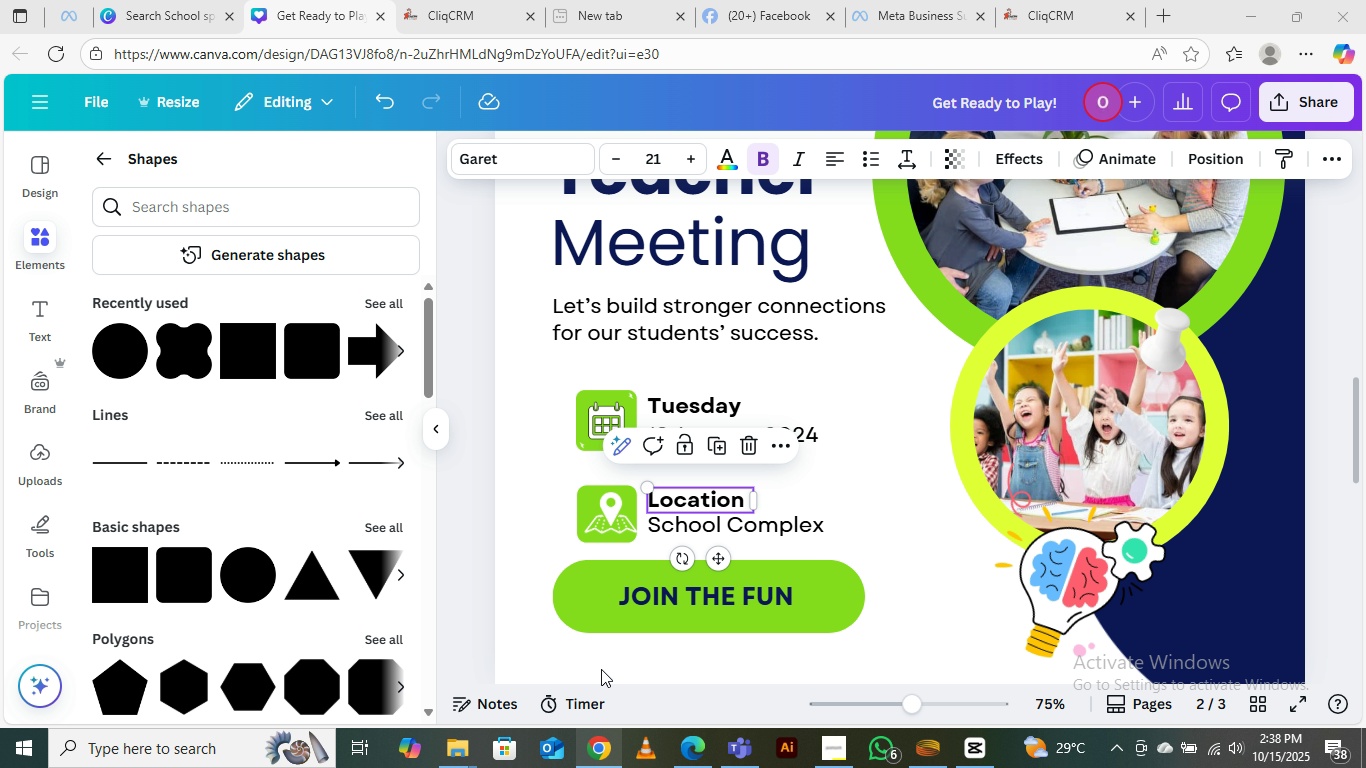 
left_click([601, 669])
 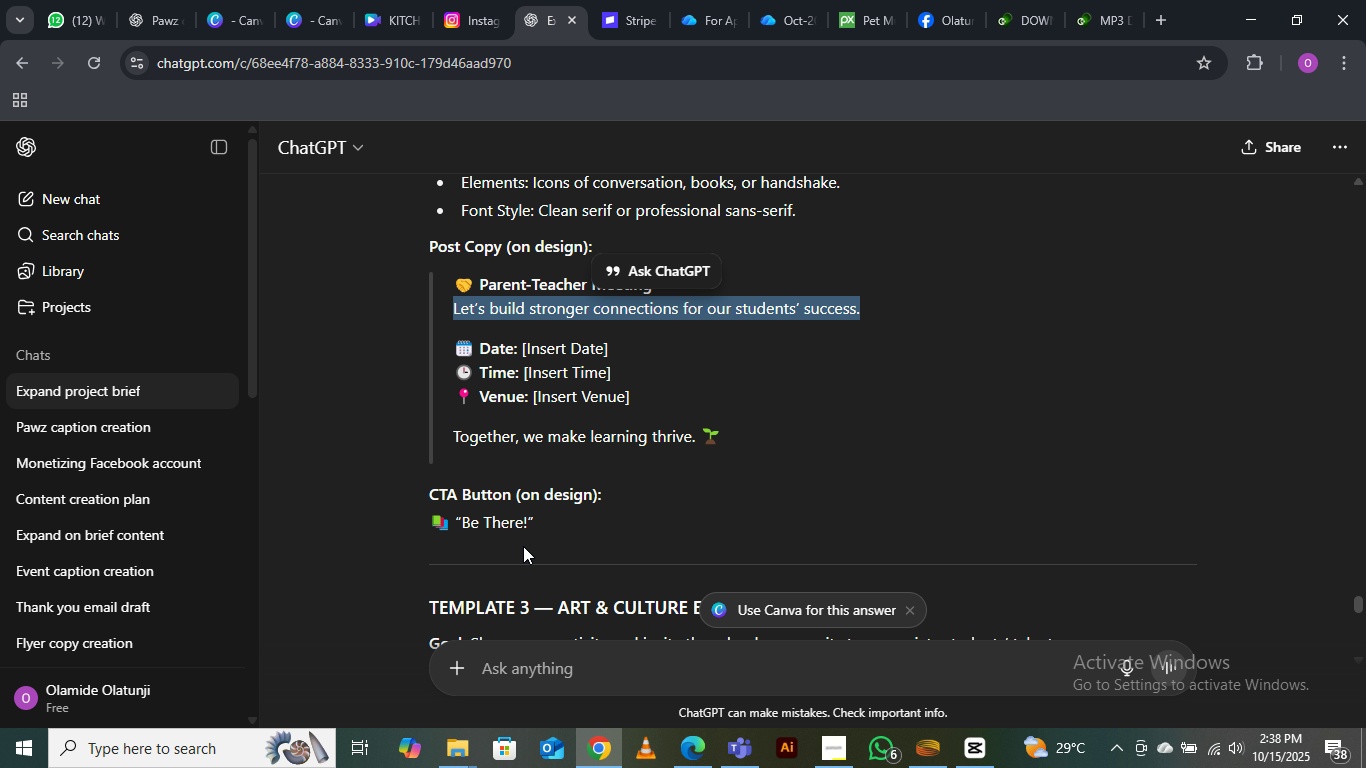 
left_click_drag(start_coordinate=[463, 518], to_coordinate=[526, 519])
 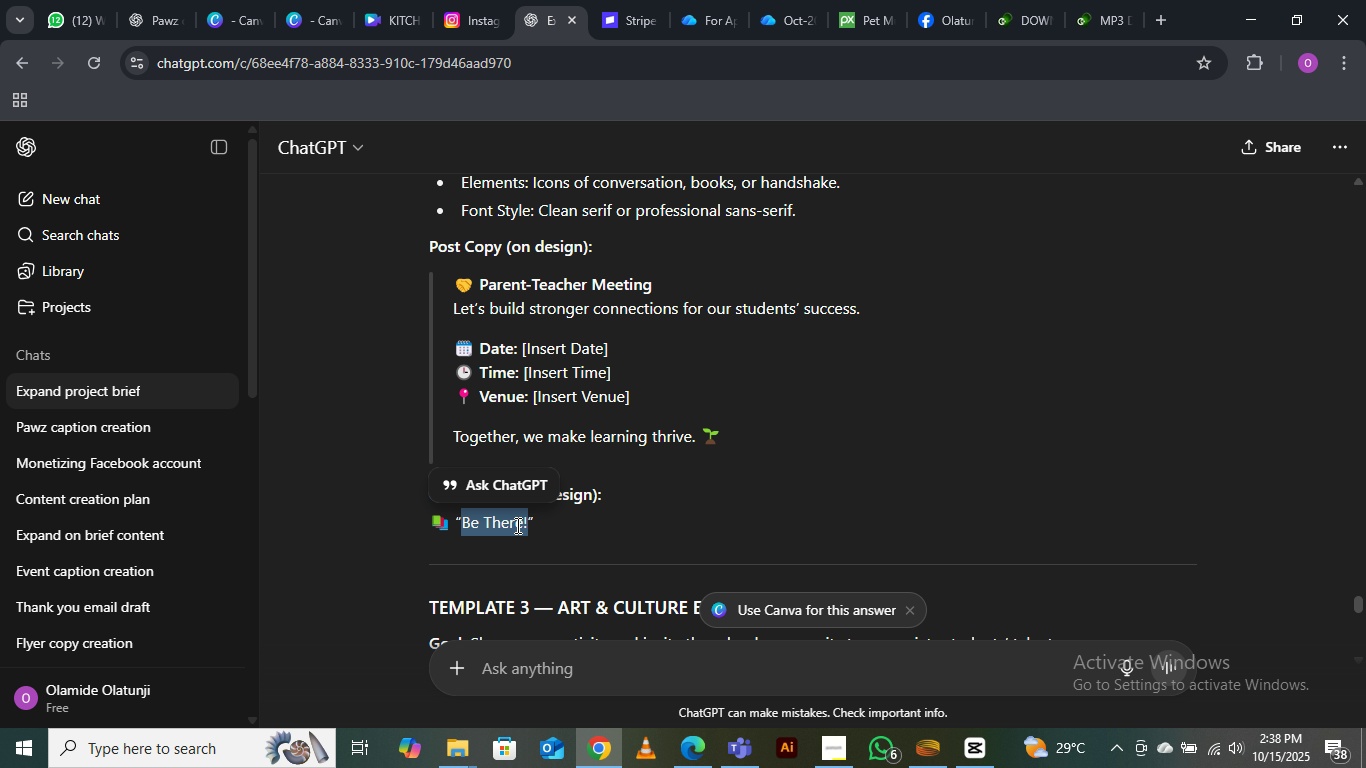 
right_click([516, 525])
 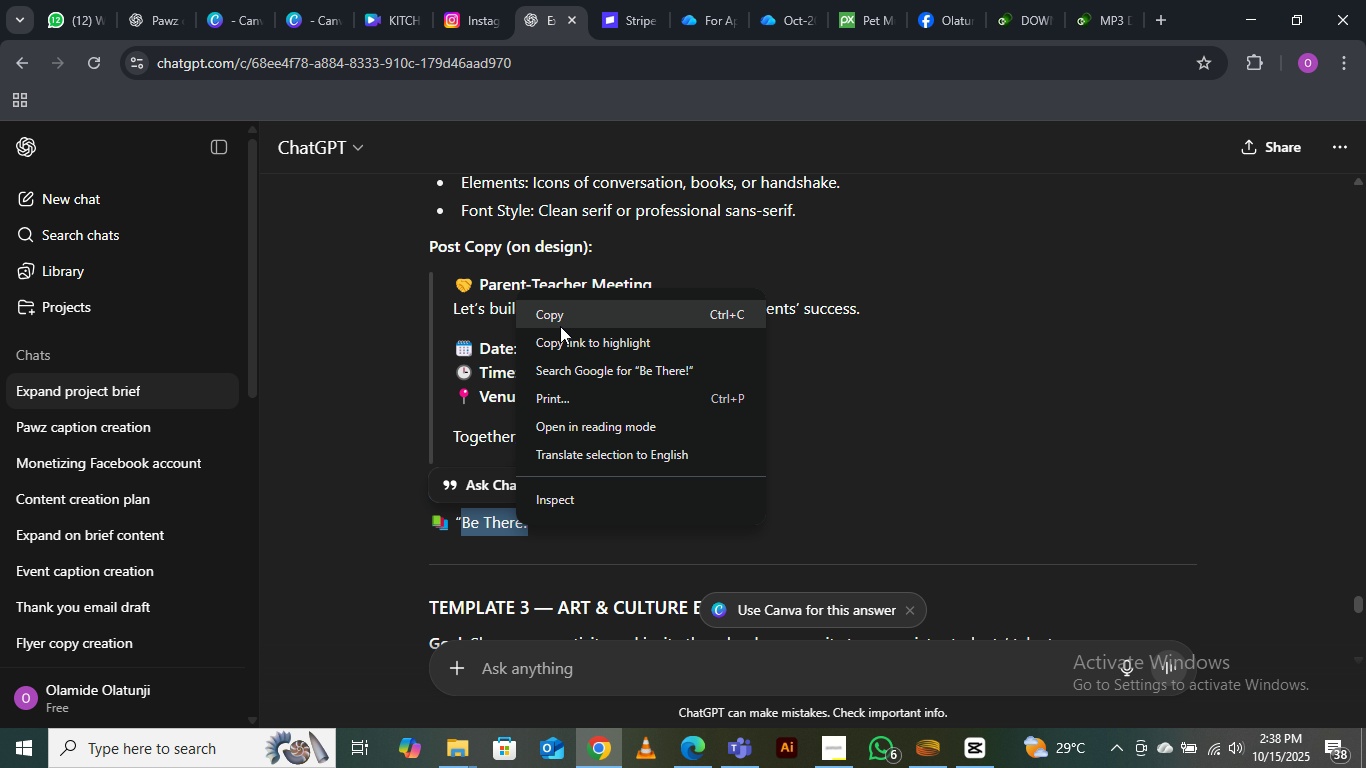 
left_click([561, 316])
 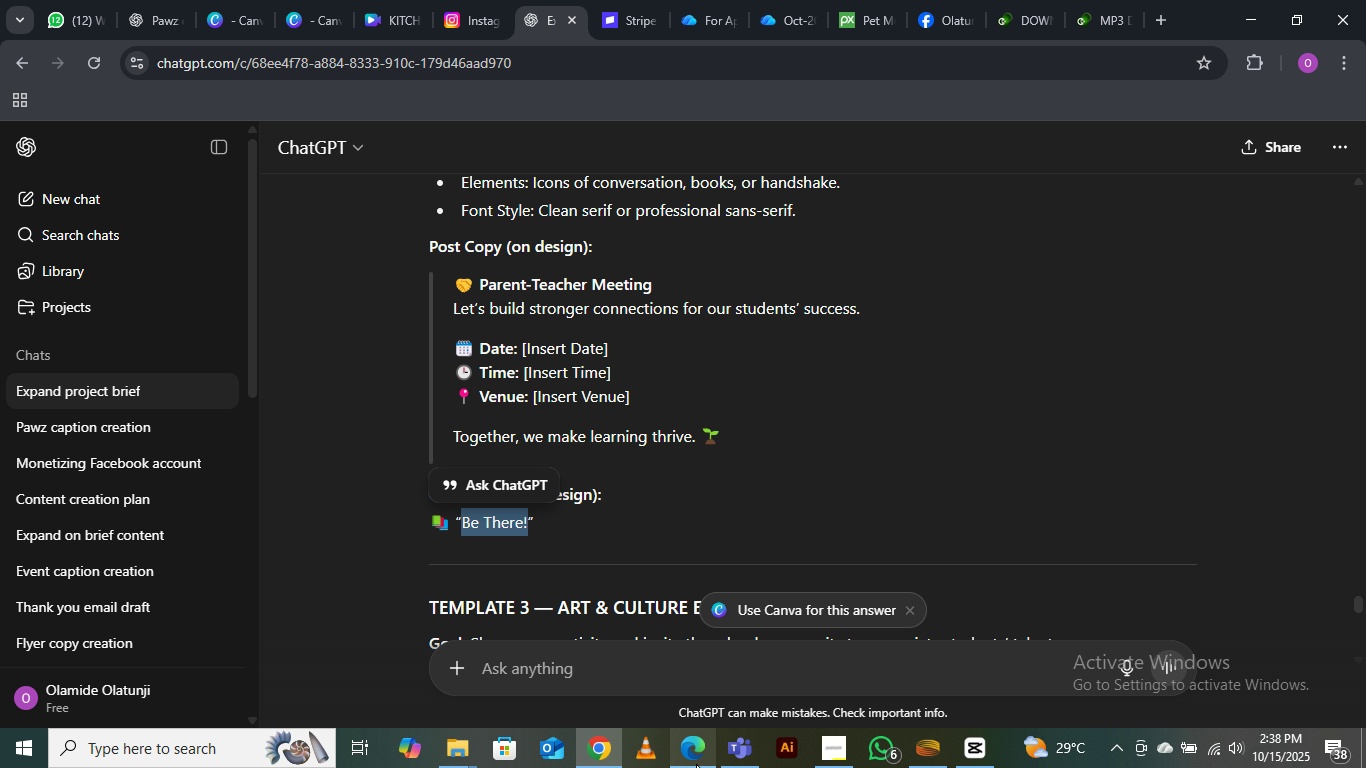 
left_click([696, 764])
 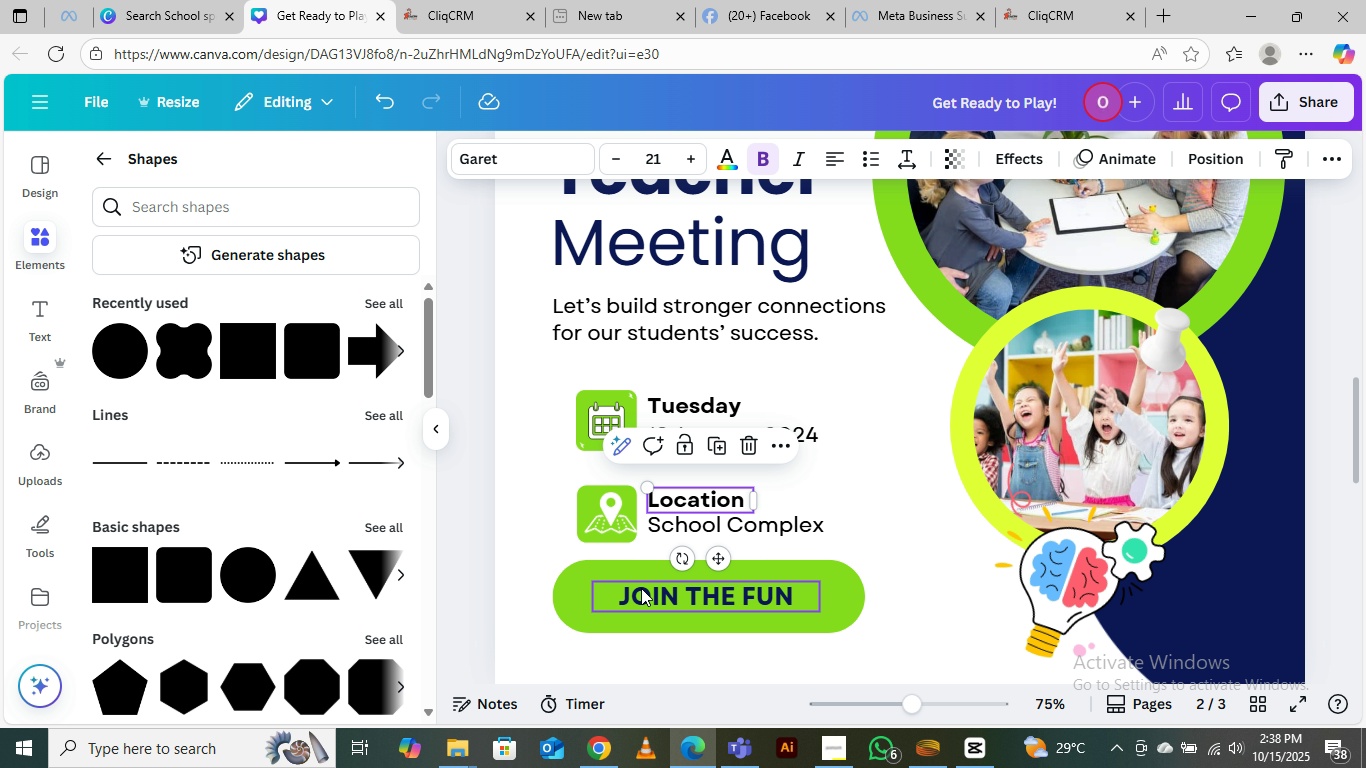 
double_click([641, 589])
 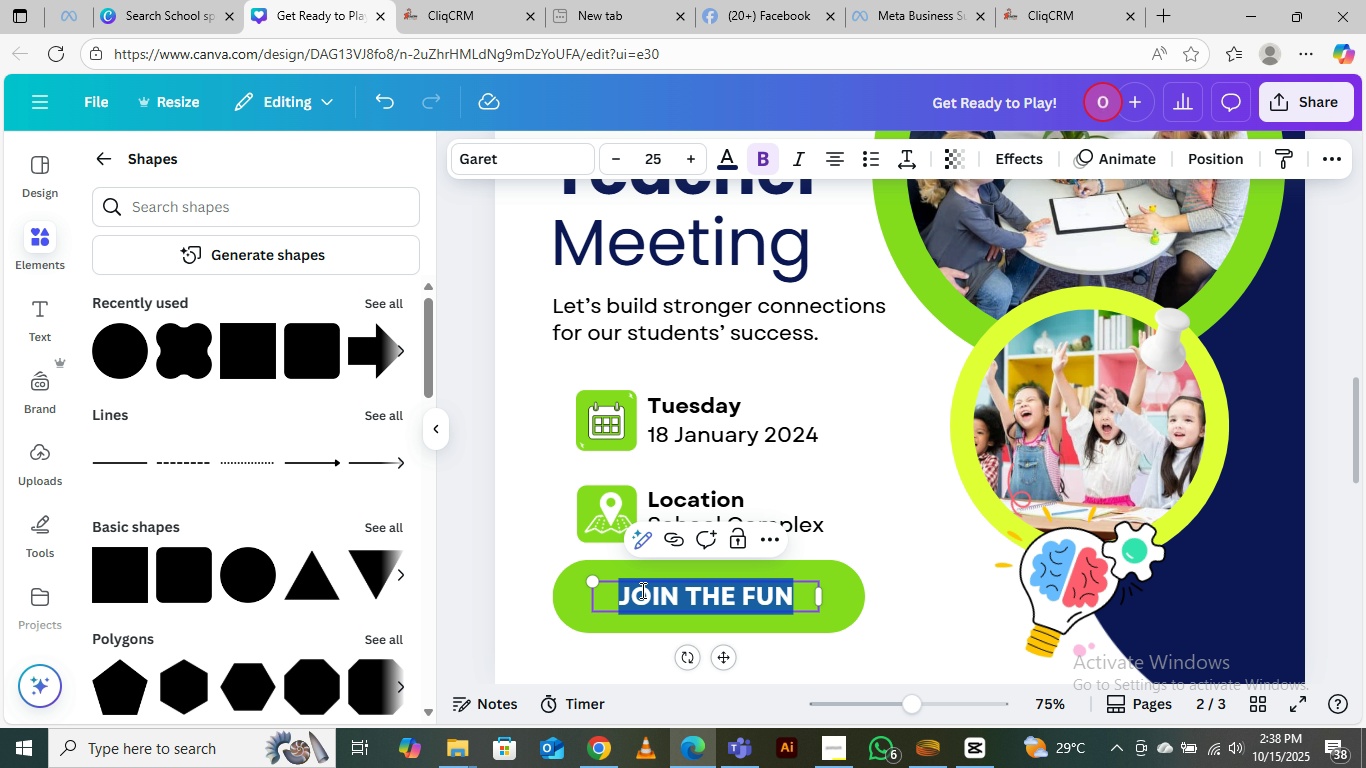 
key(Control+V)
 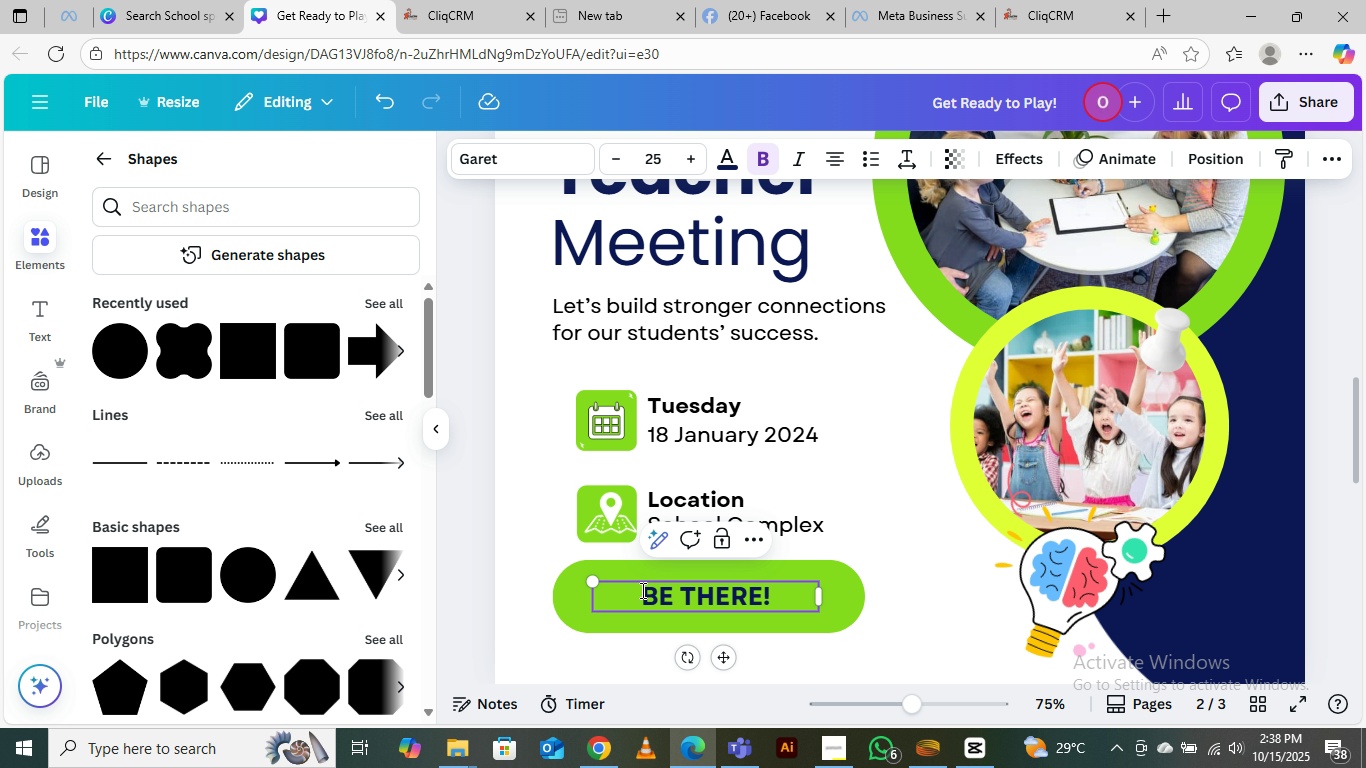 
wait(6.41)
 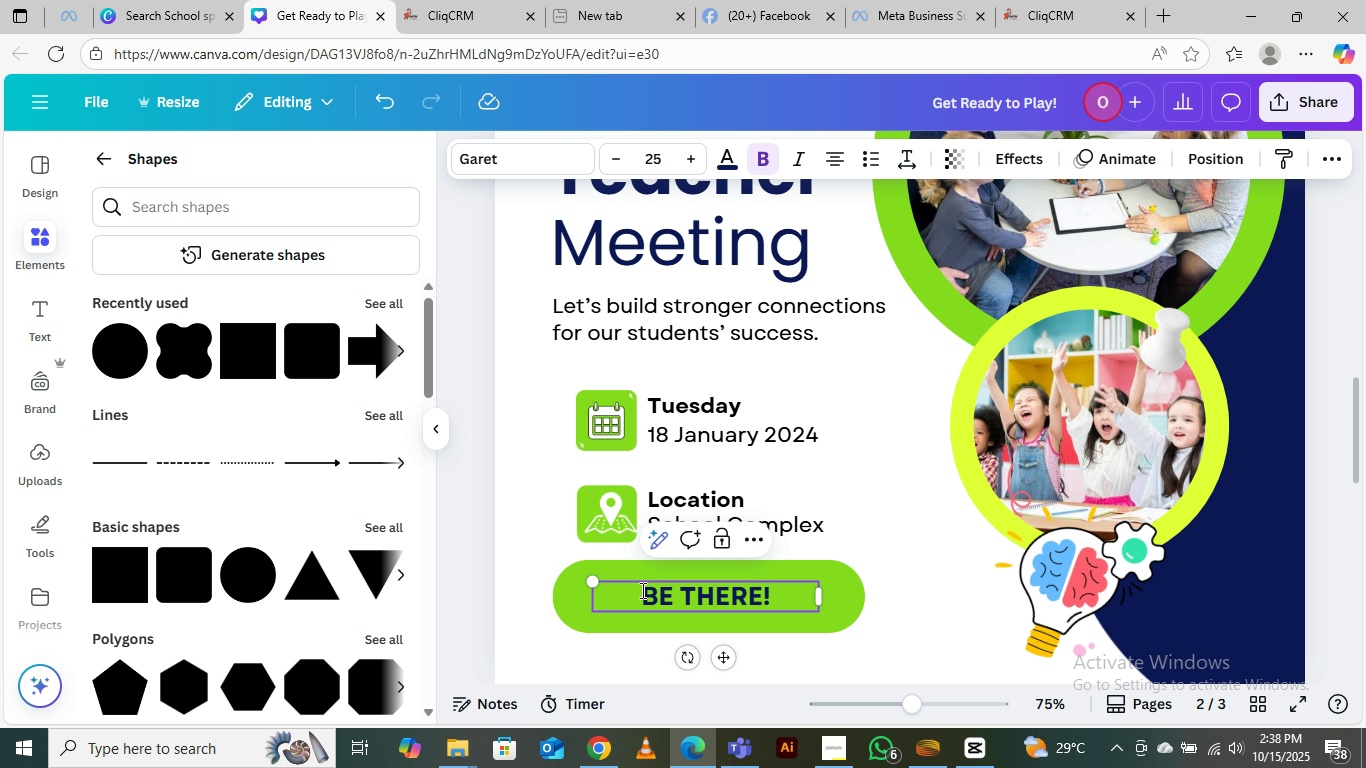 
left_click([841, 586])
 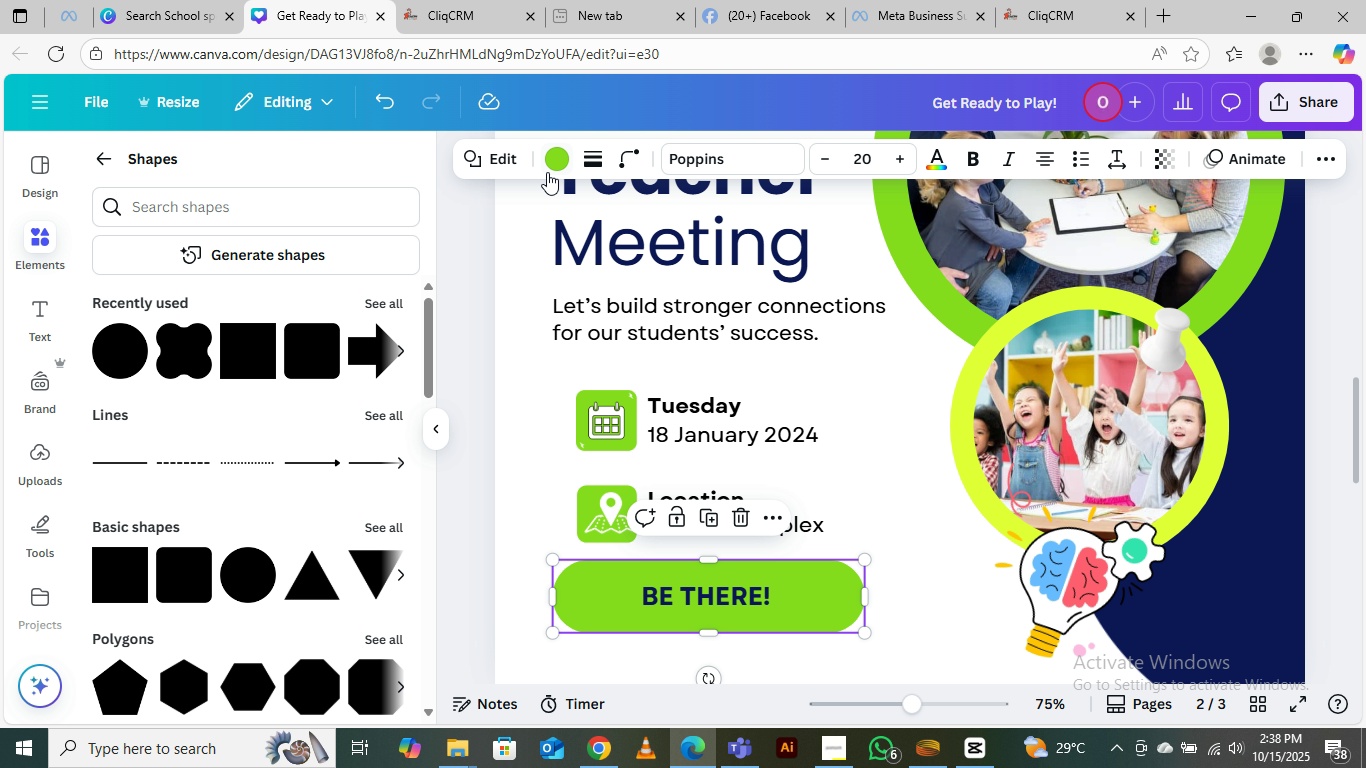 
left_click([551, 169])
 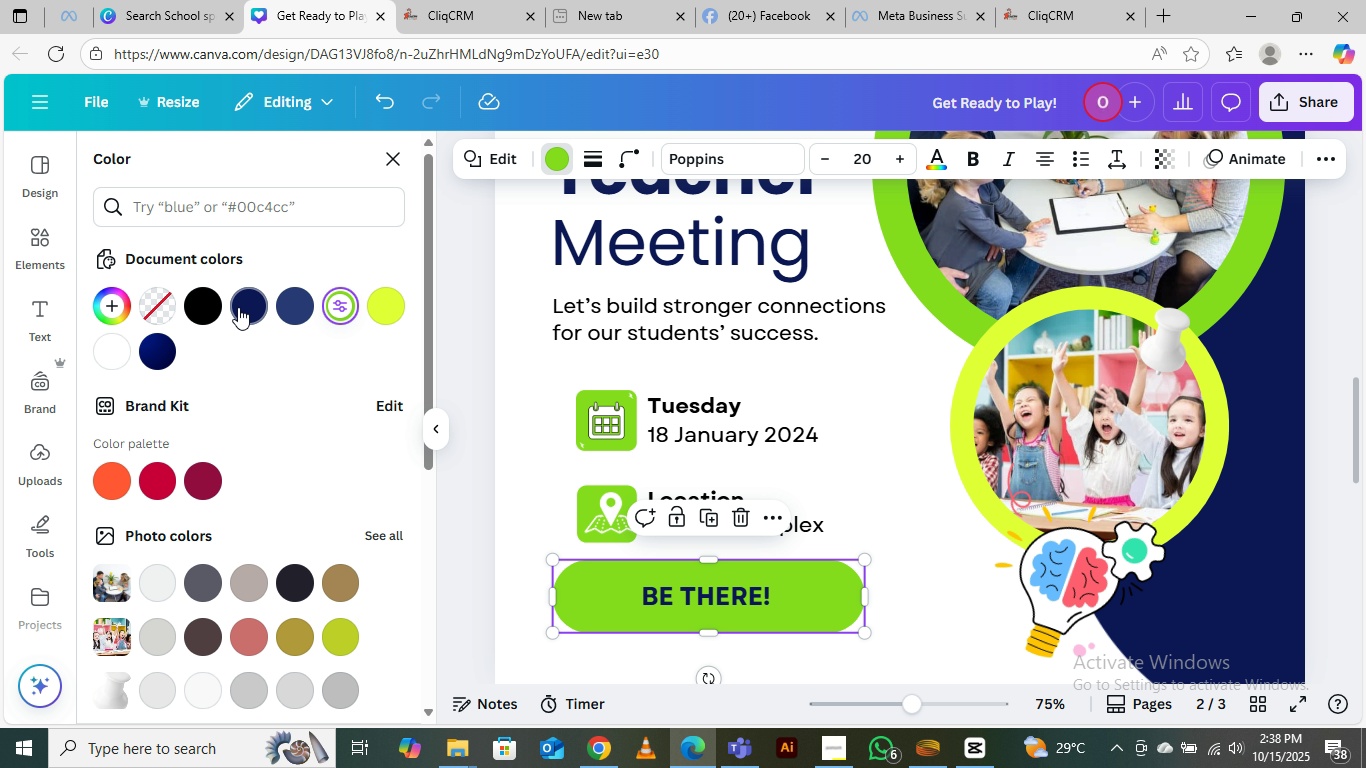 
left_click([248, 294])
 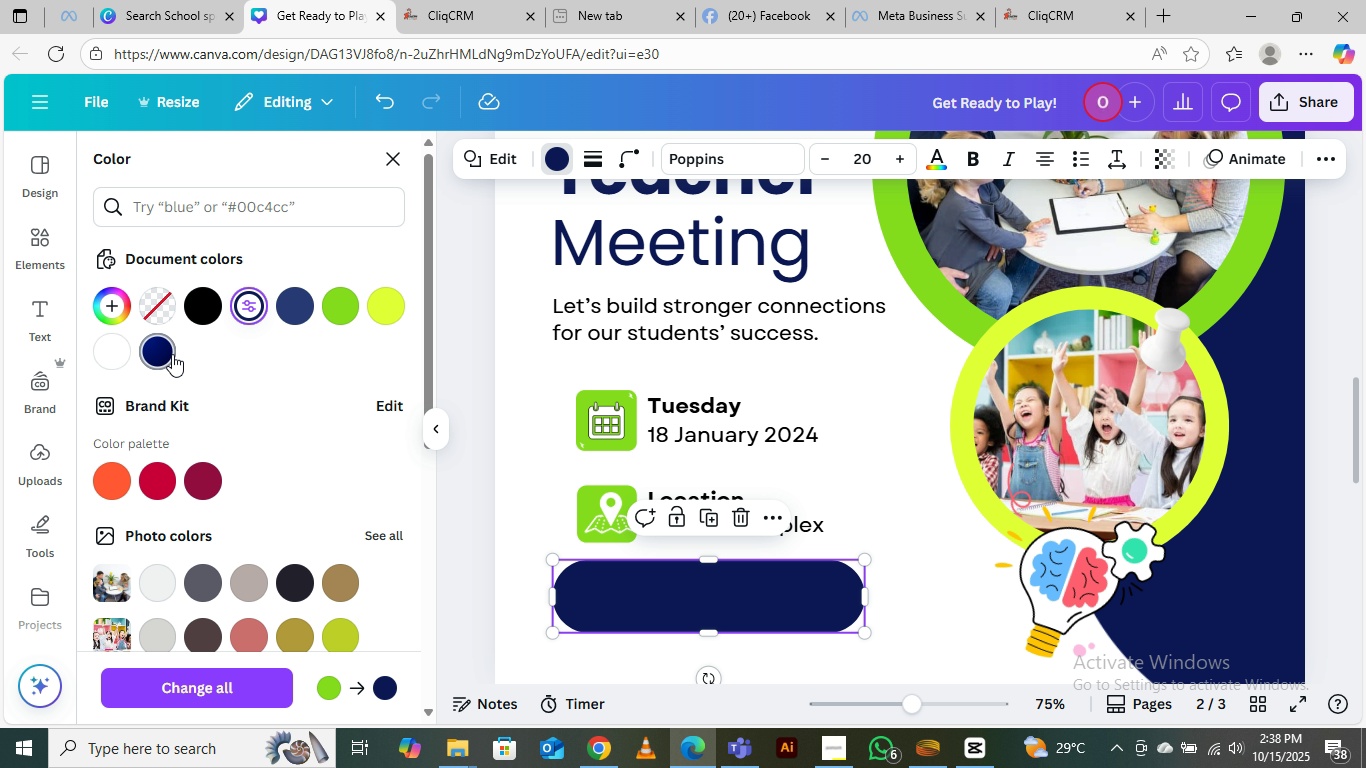 
left_click([169, 354])
 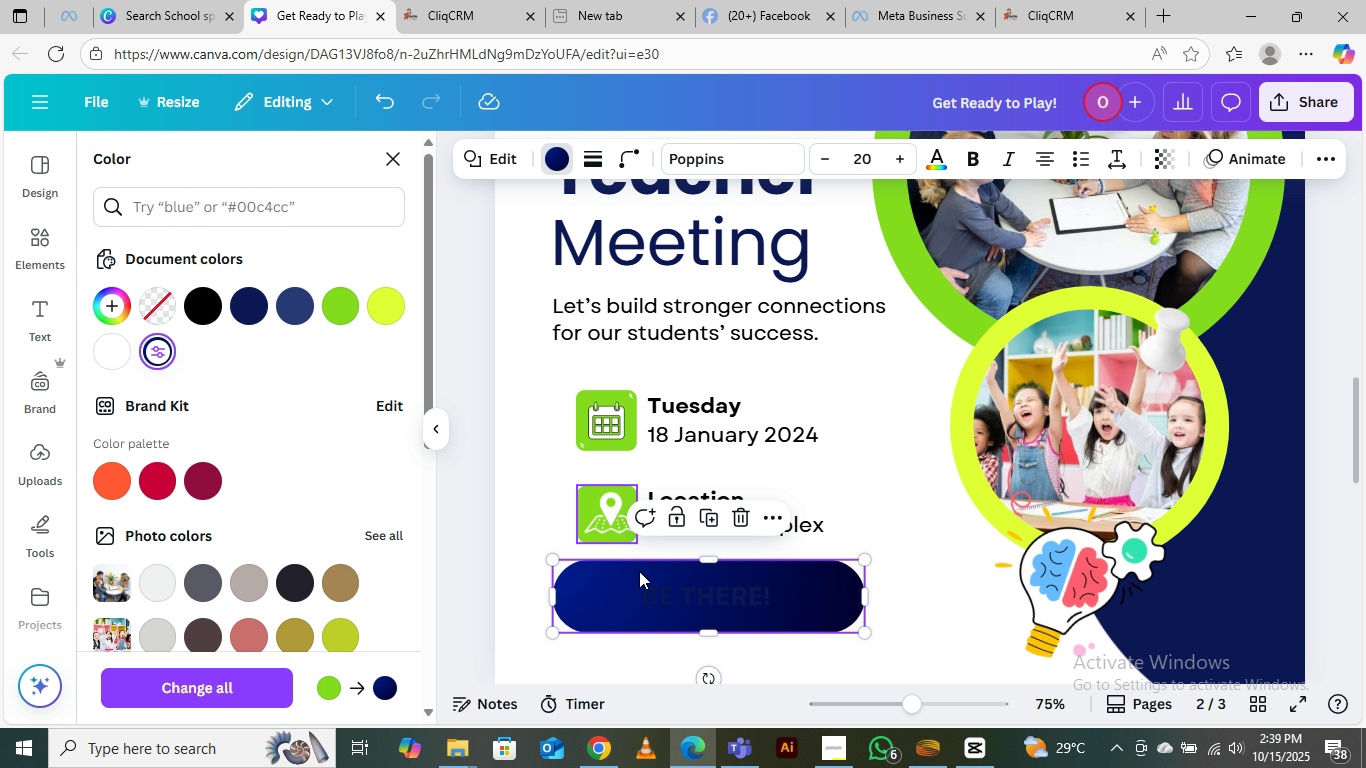 
left_click([686, 591])
 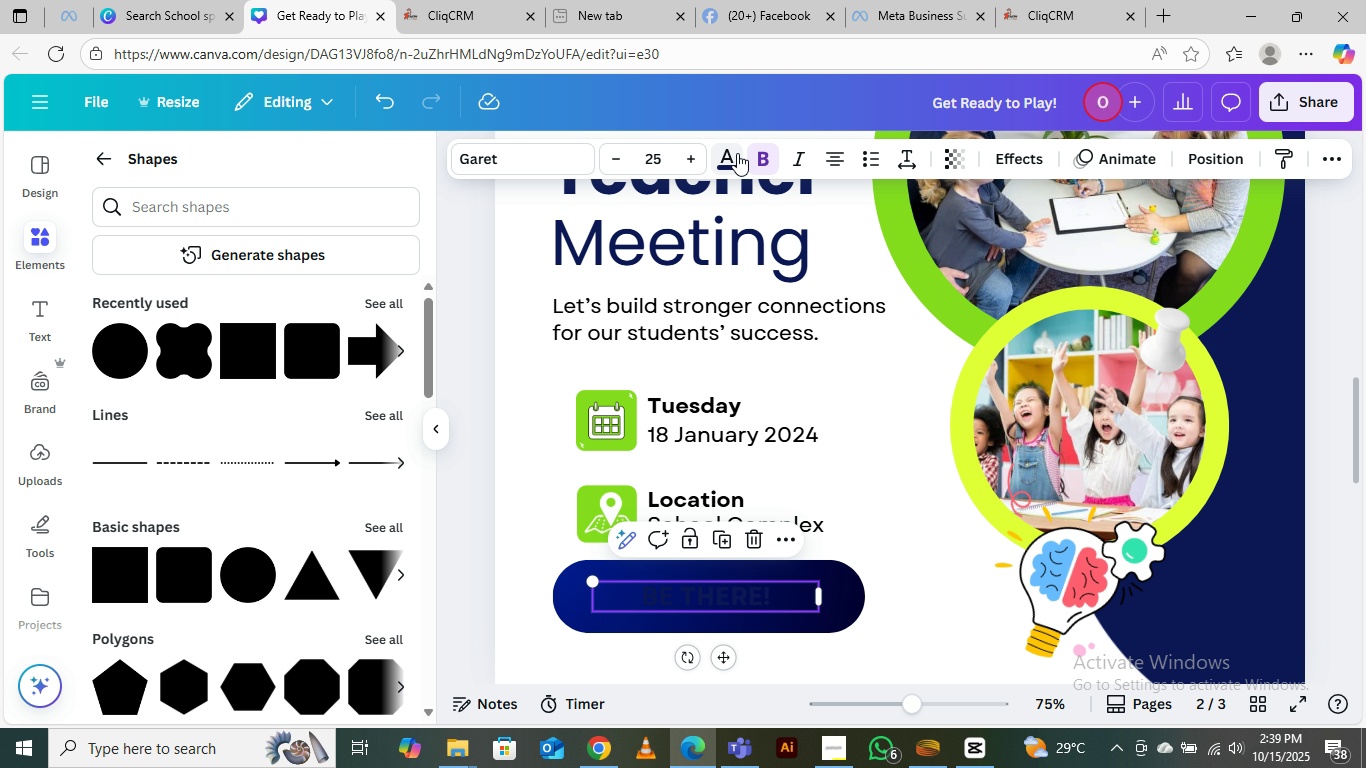 
left_click([732, 160])
 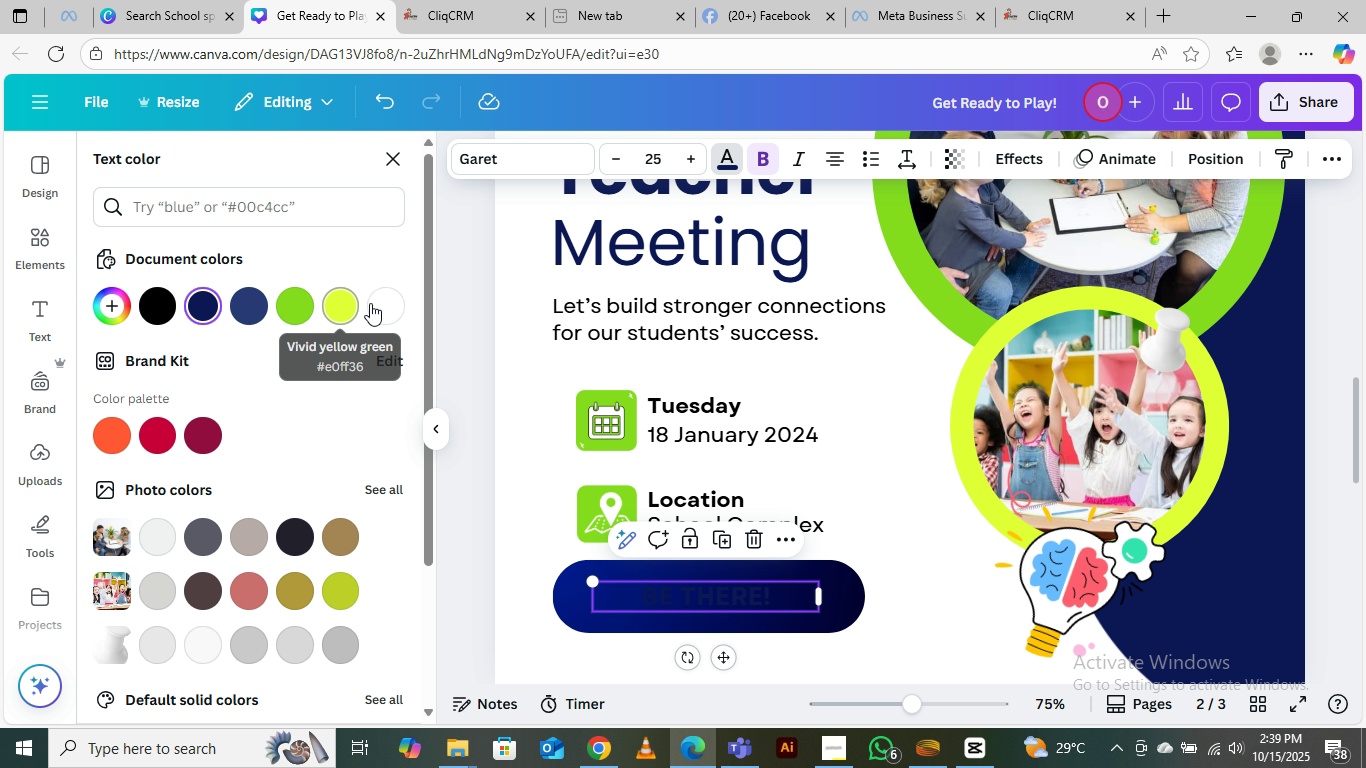 
left_click([379, 296])
 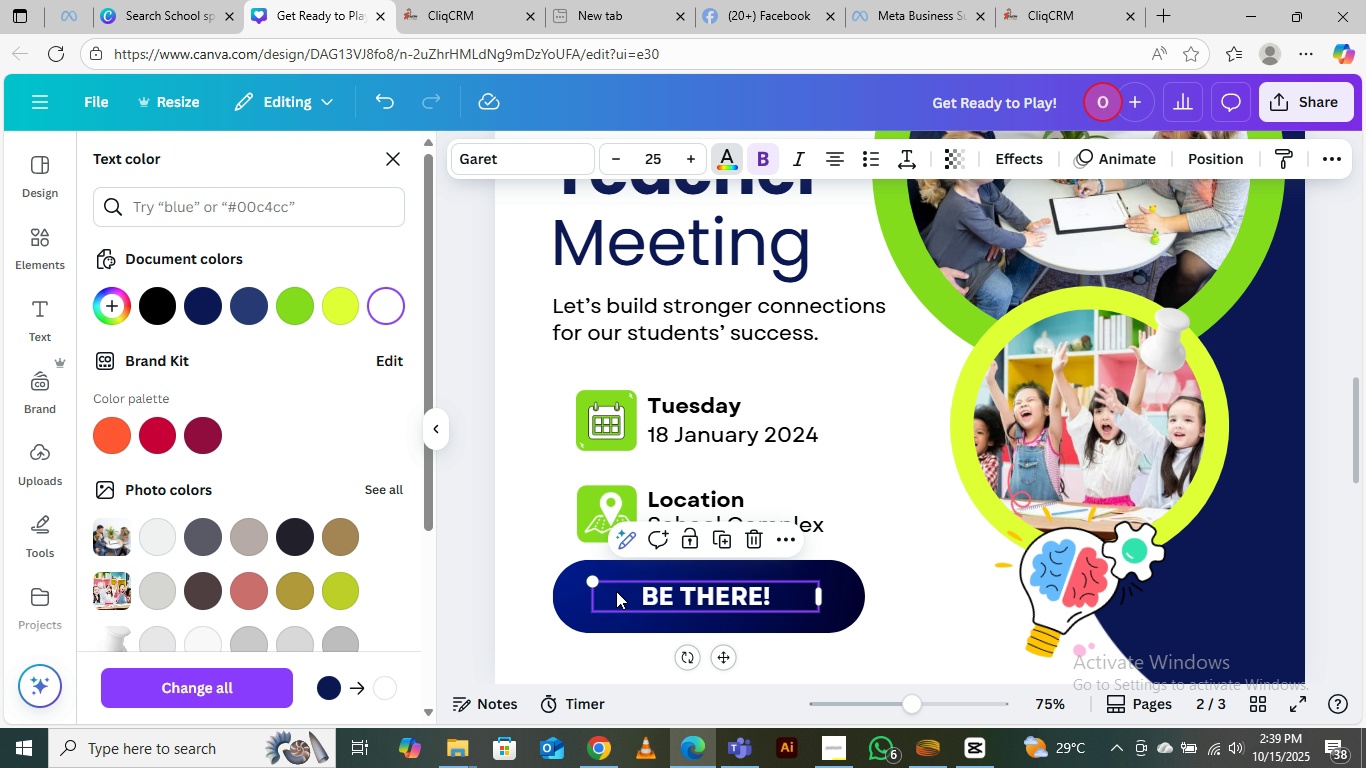 
left_click_drag(start_coordinate=[593, 581], to_coordinate=[565, 565])
 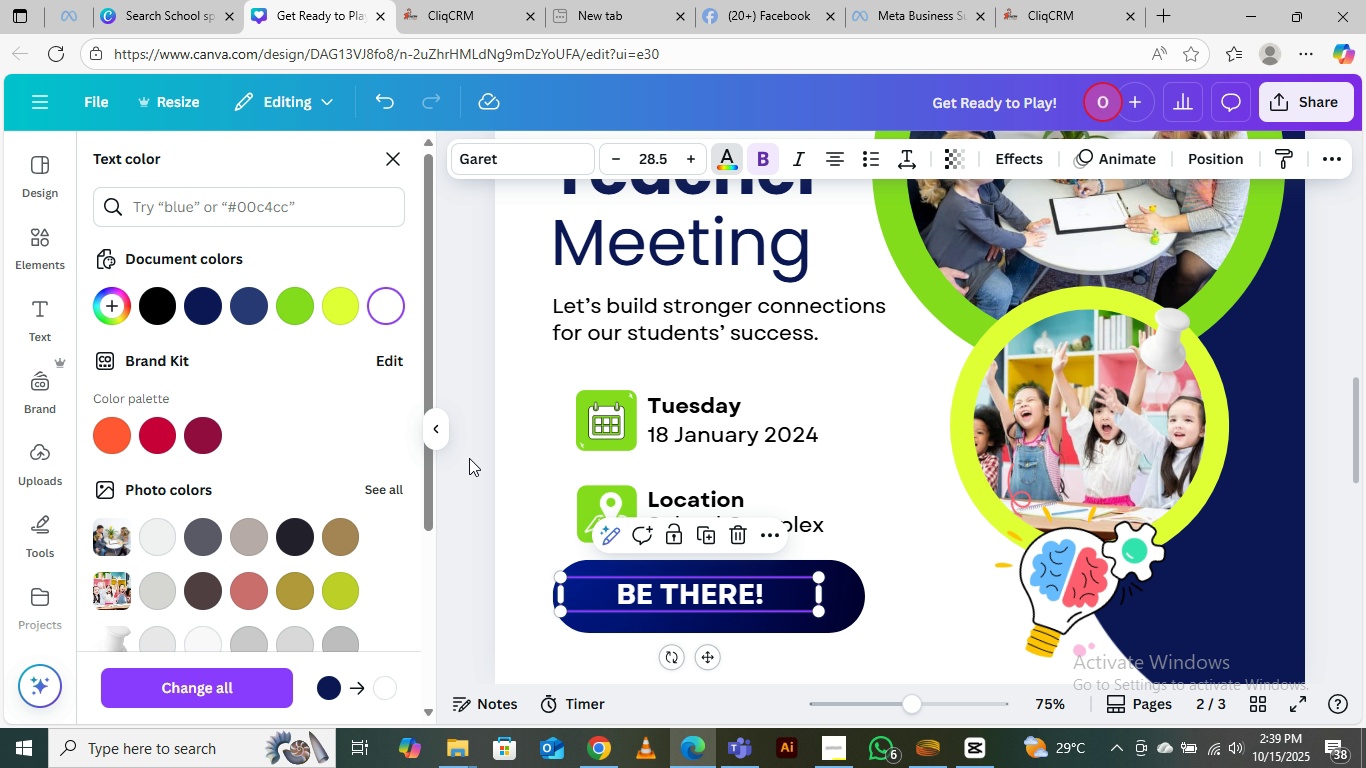 
left_click([469, 458])
 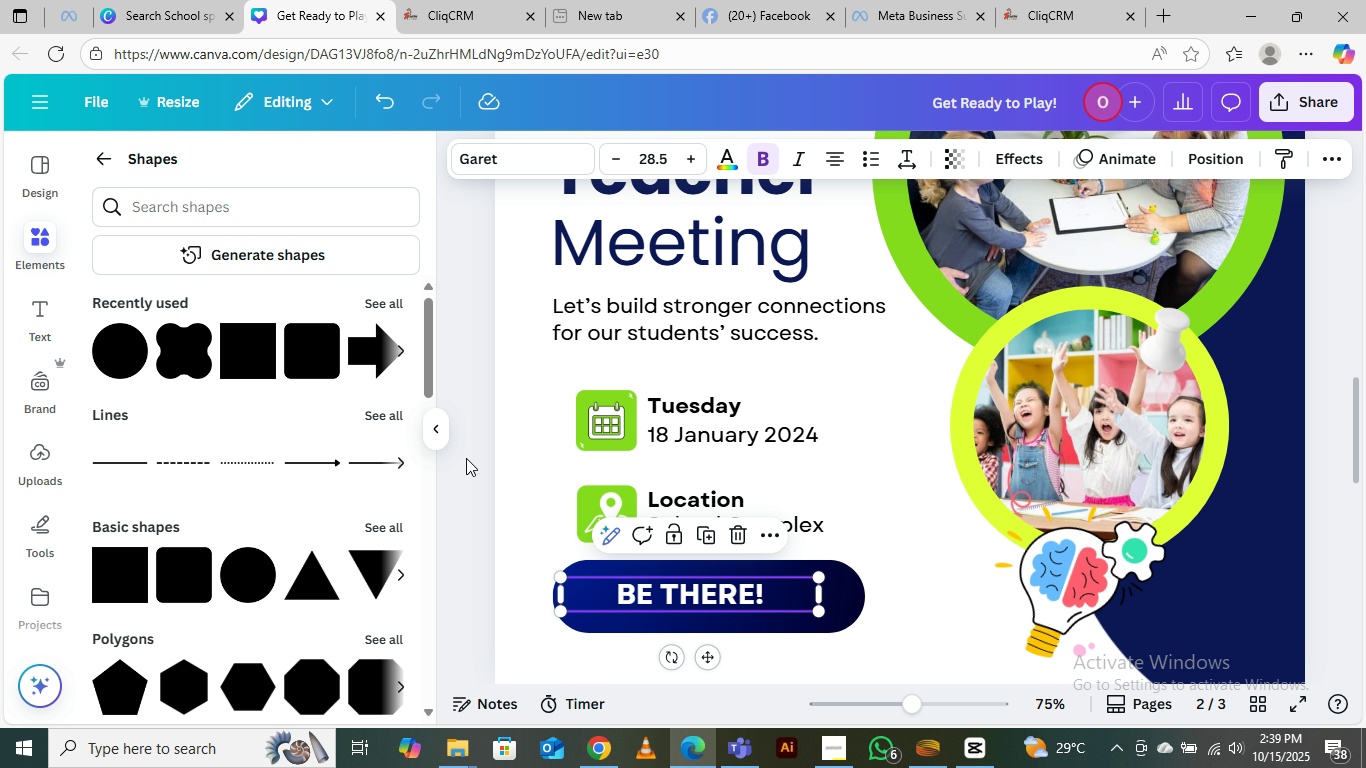 
left_click([466, 458])
 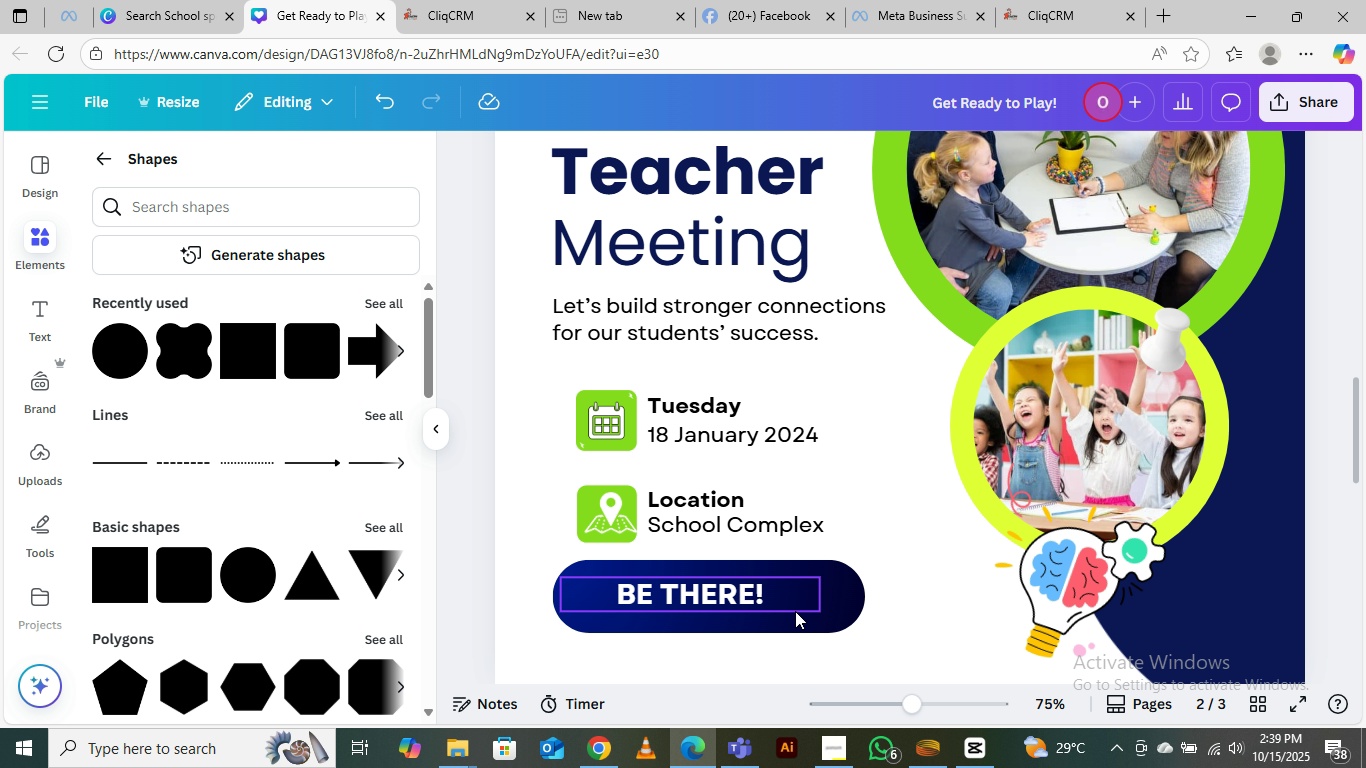 
left_click_drag(start_coordinate=[793, 611], to_coordinate=[806, 617])
 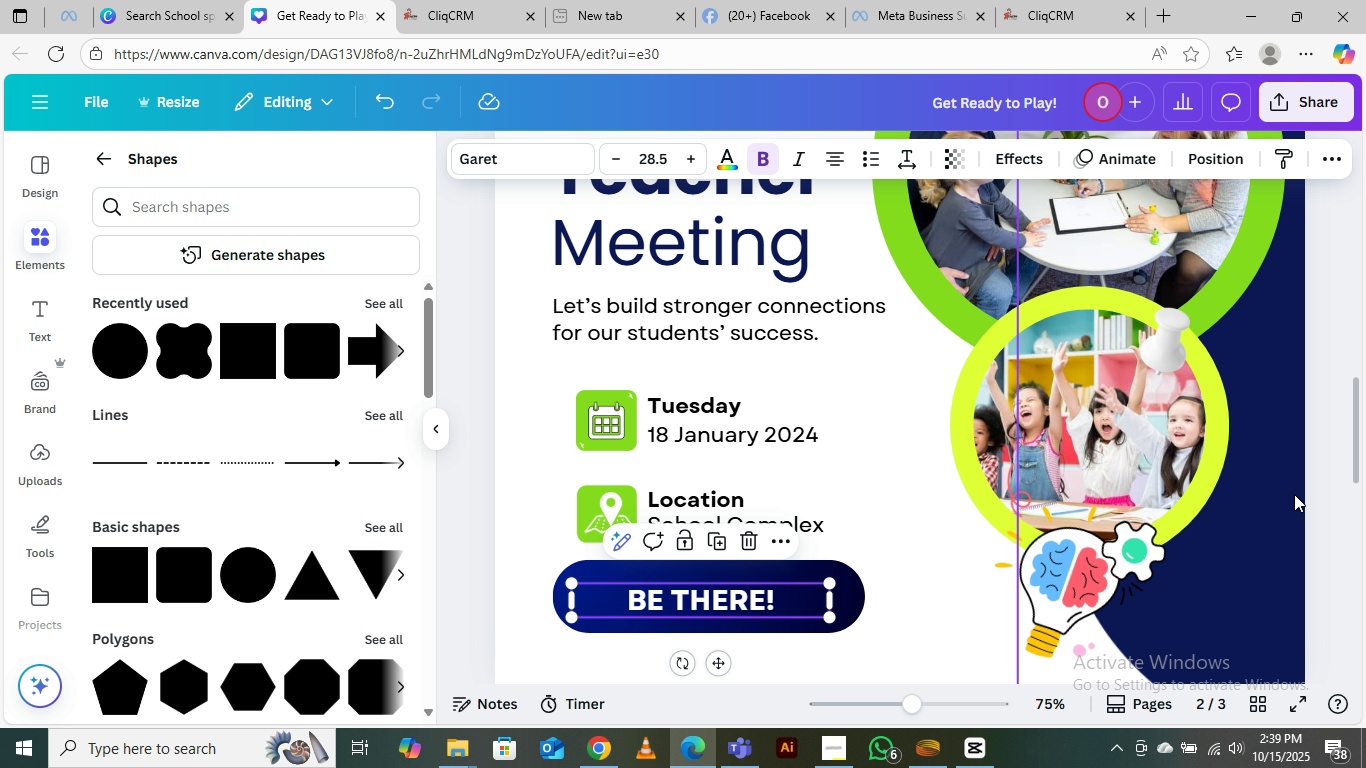 
left_click([1296, 499])
 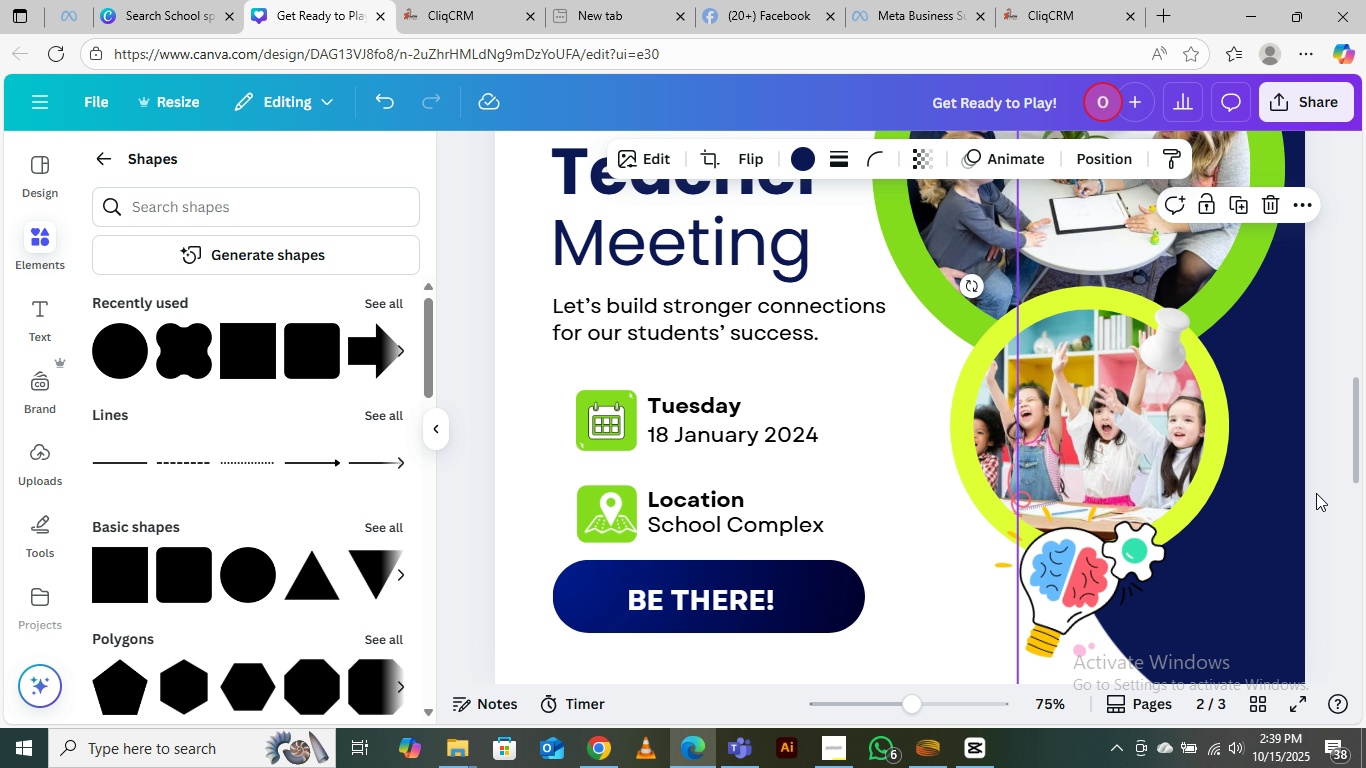 
left_click([1316, 493])
 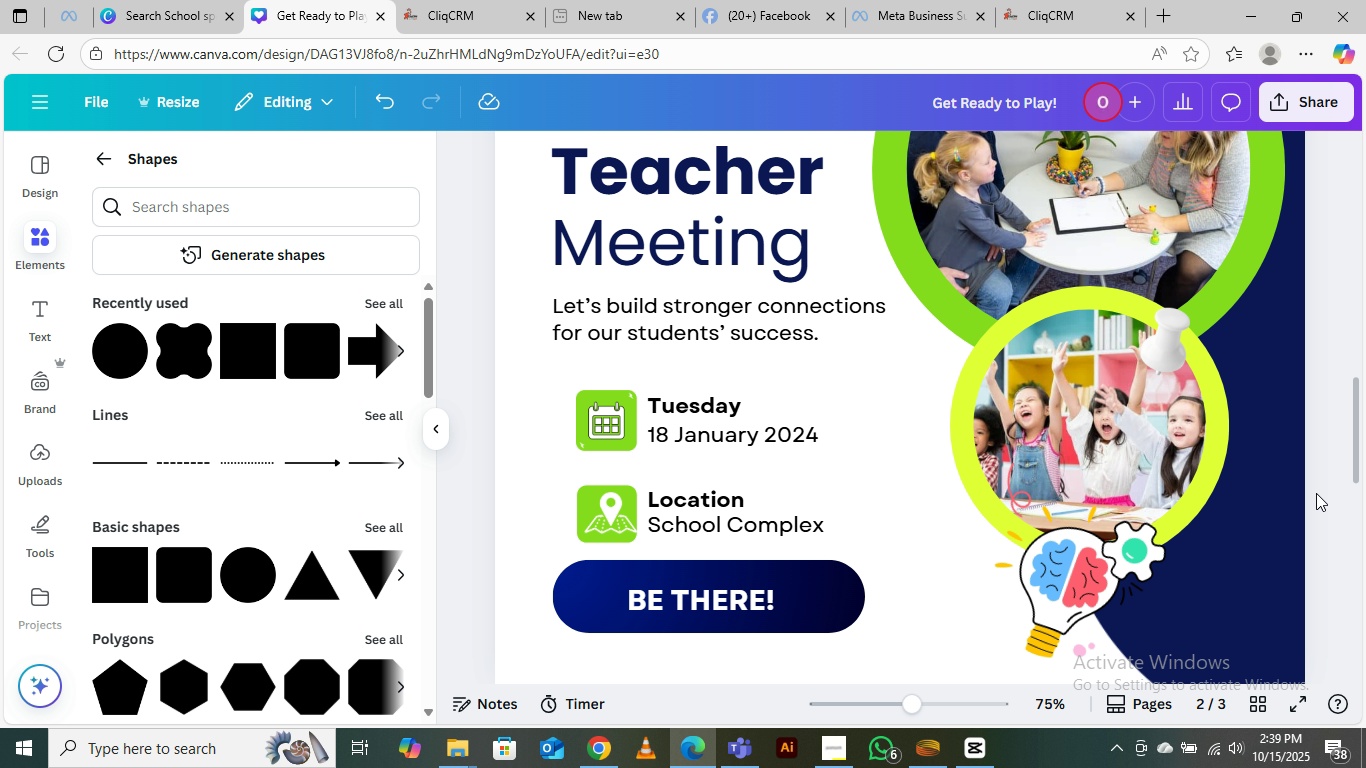 
key(Control+Minus)
 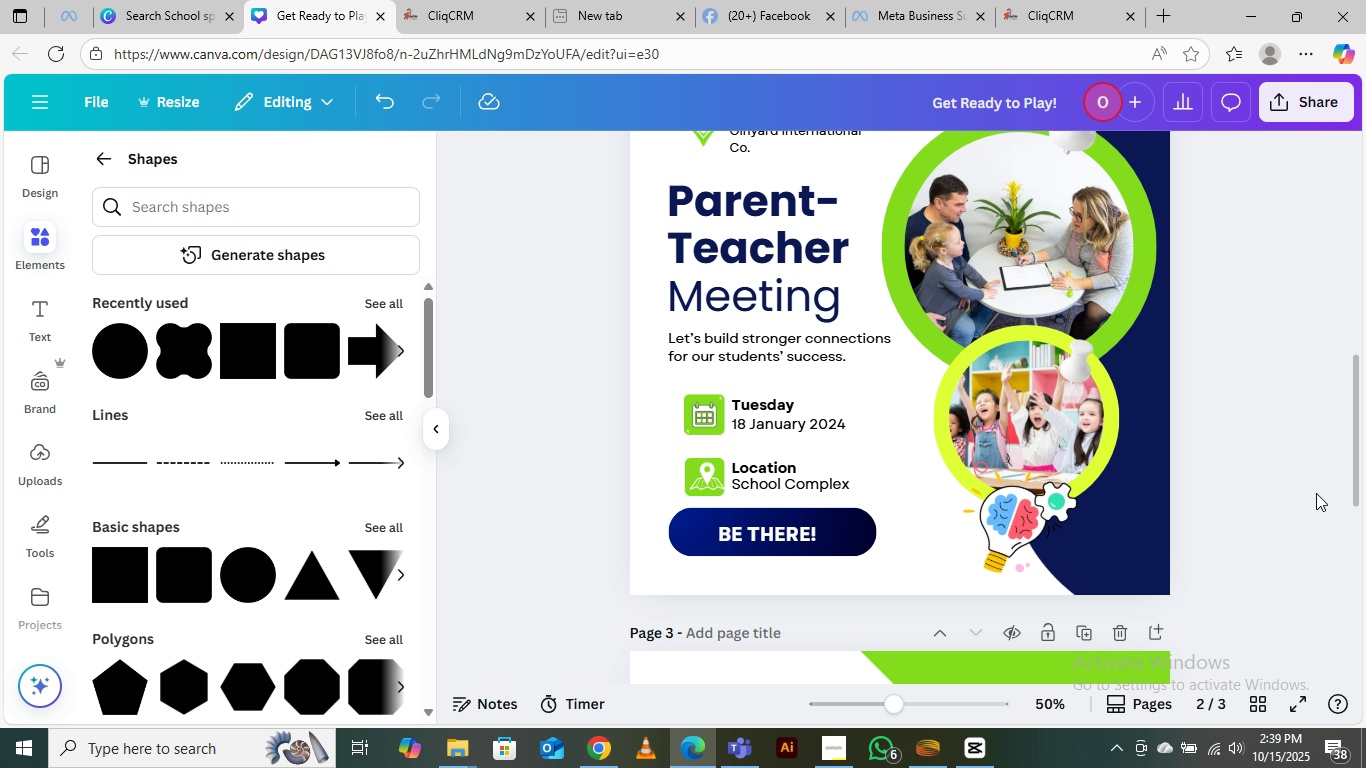 
key(Control+Minus)
 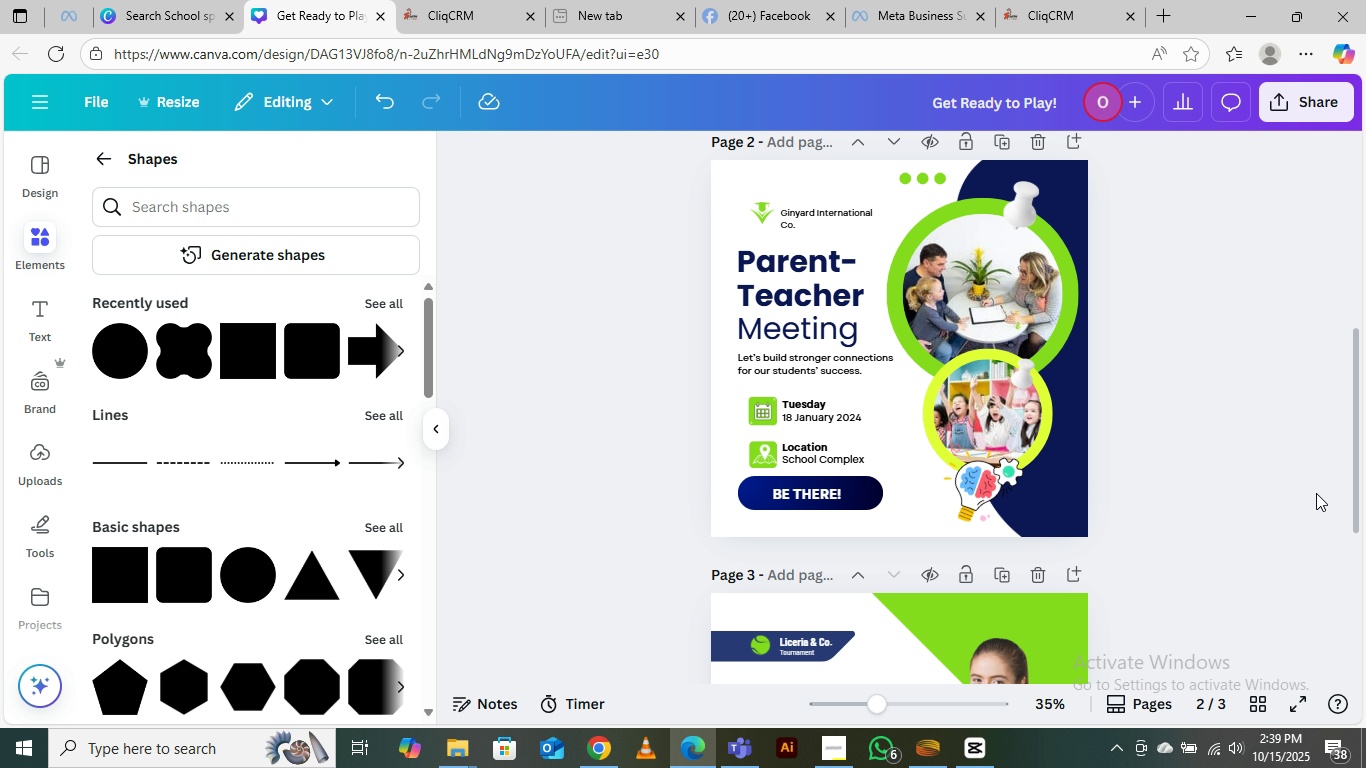 
key(Control+Minus)
 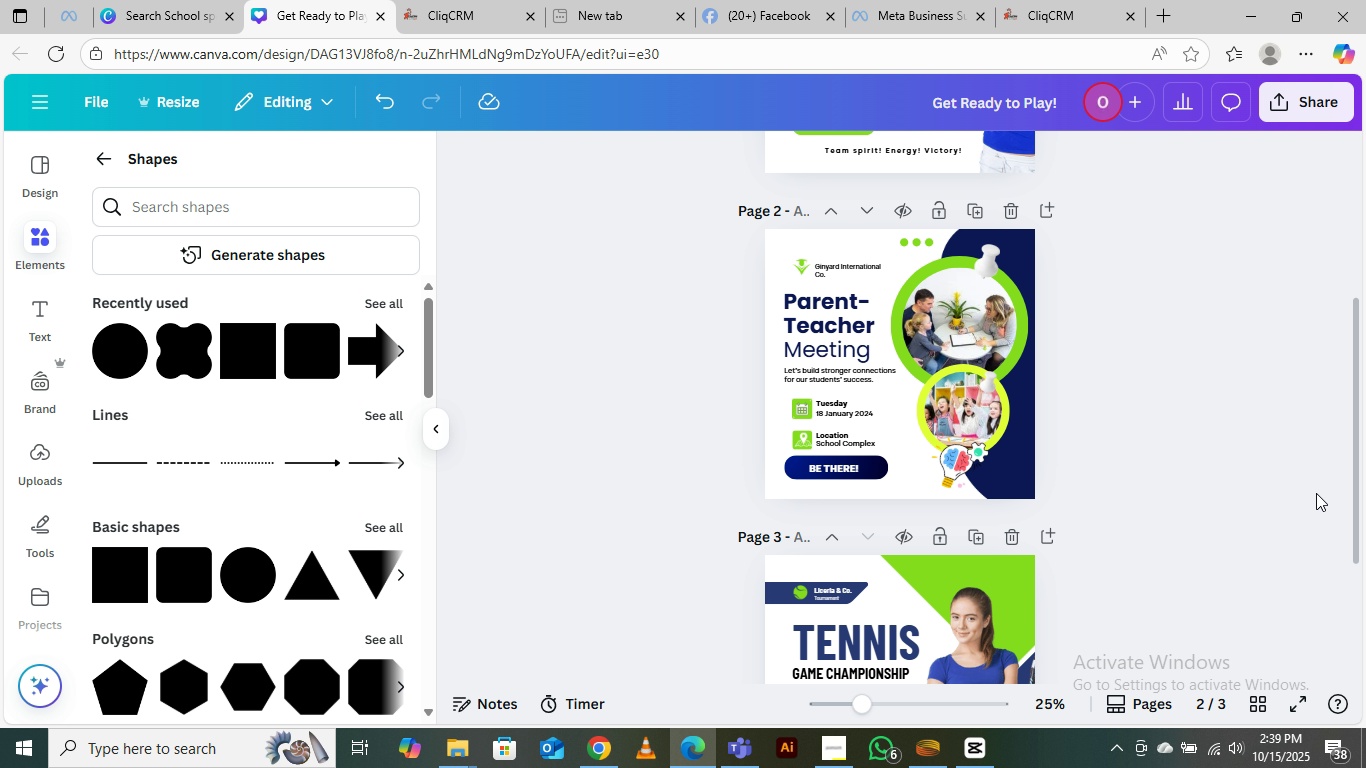 
key(Control+Minus)
 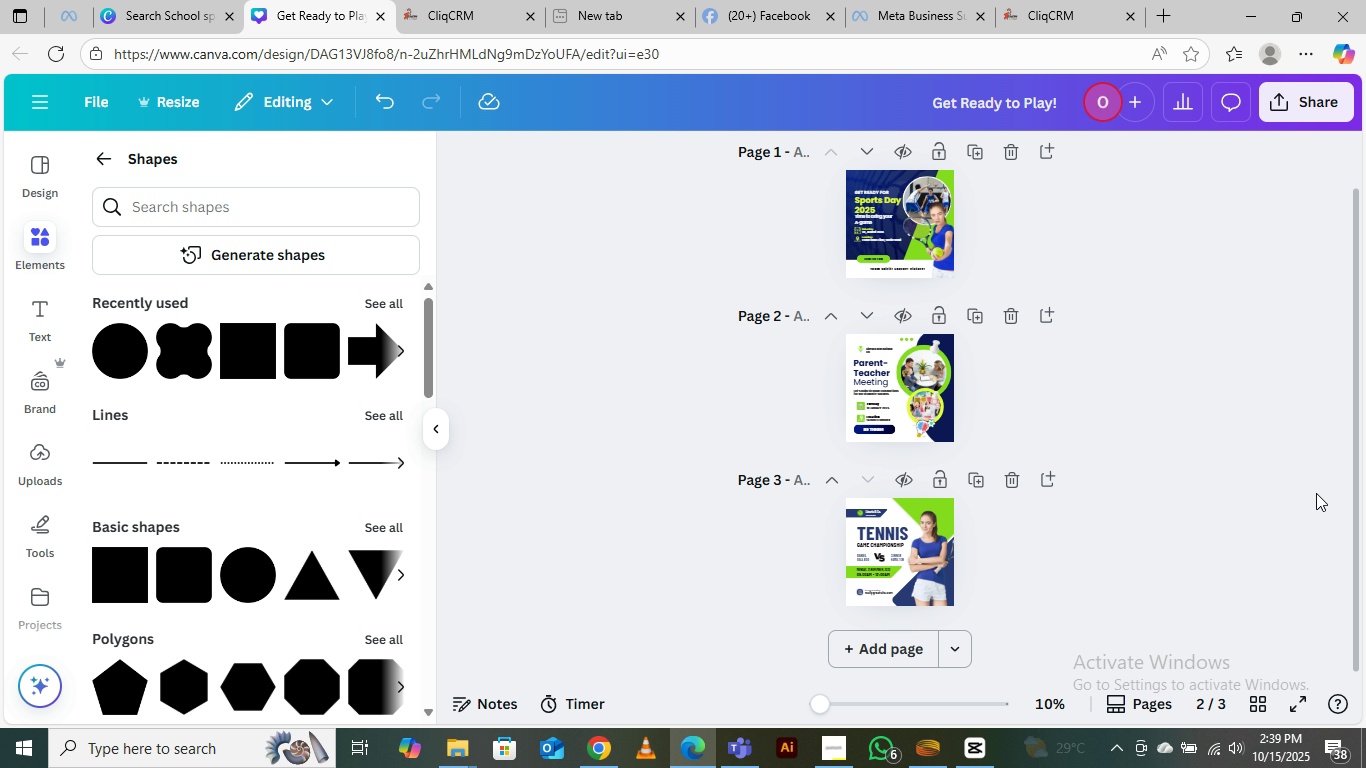 
key(Control+Equal)
 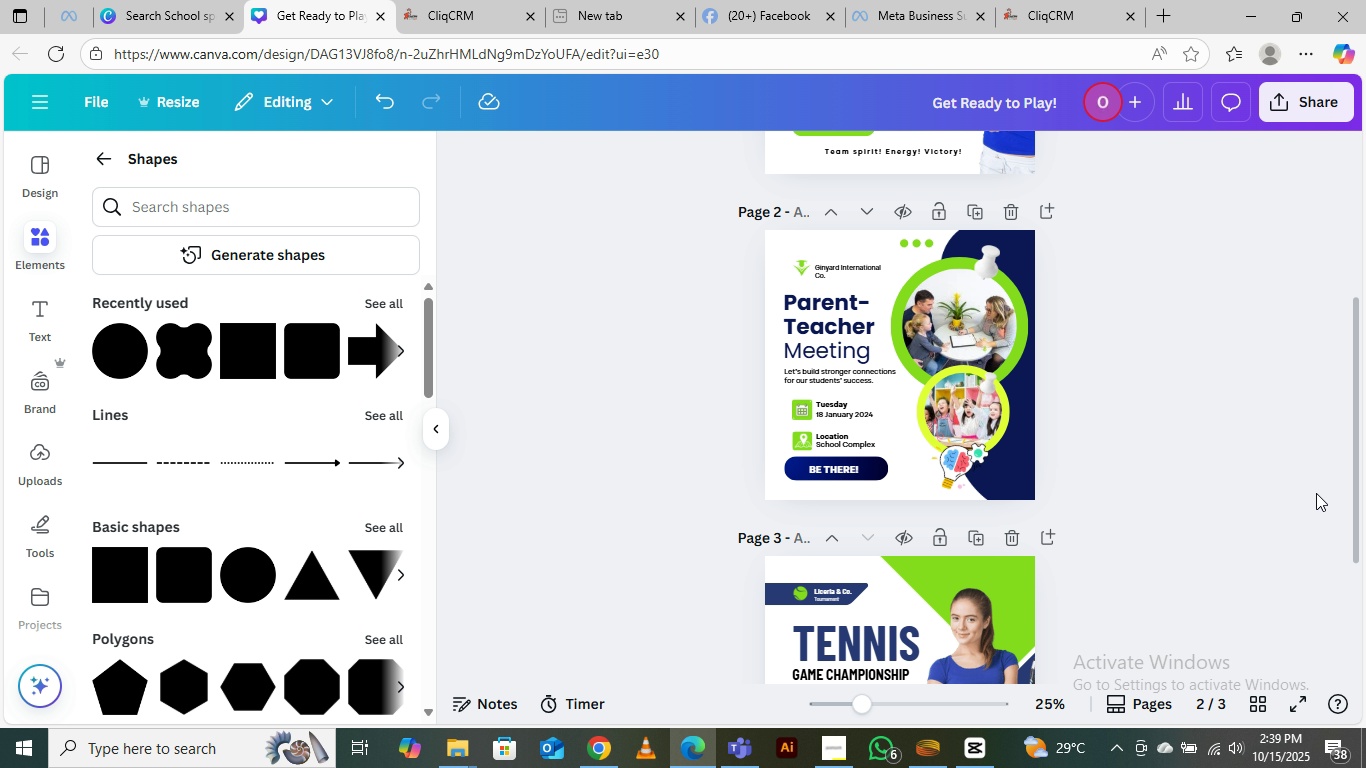 
key(Control+Equal)
 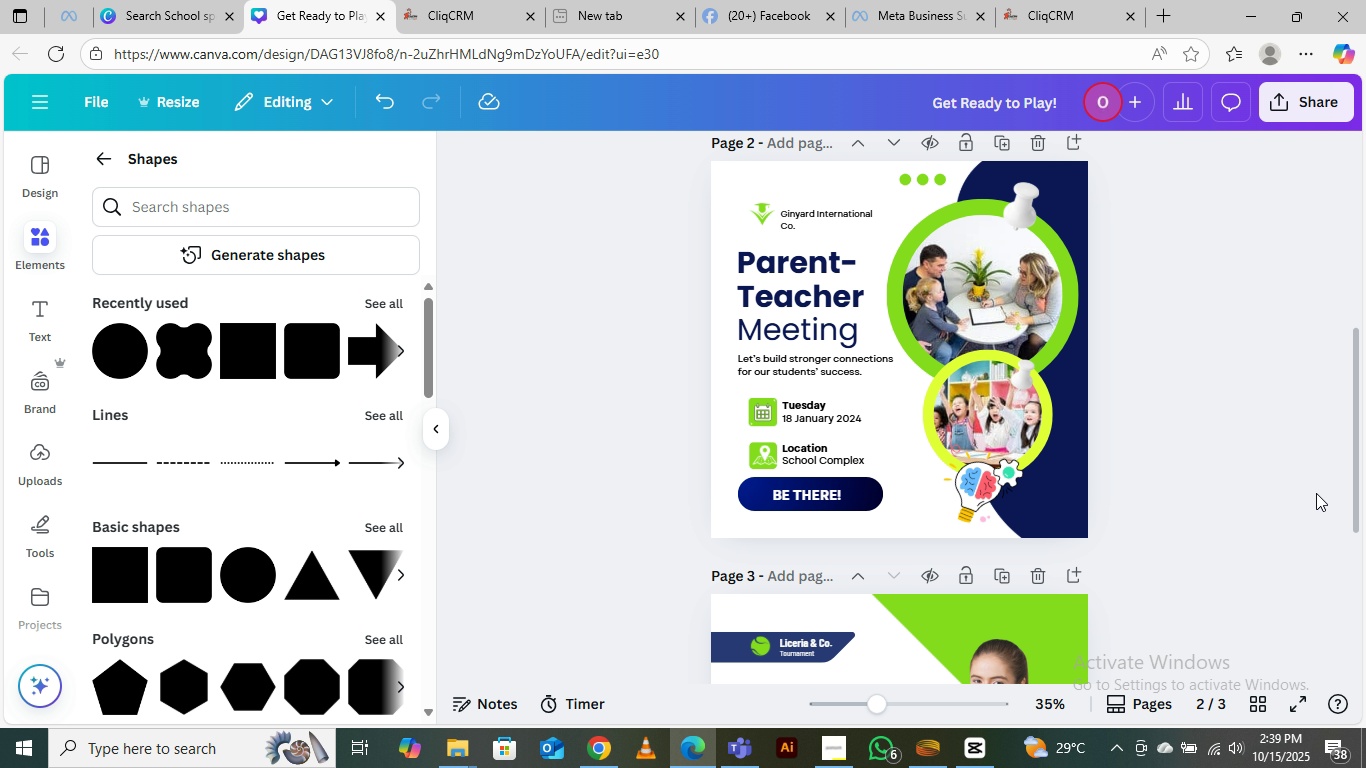 
key(Control+Equal)
 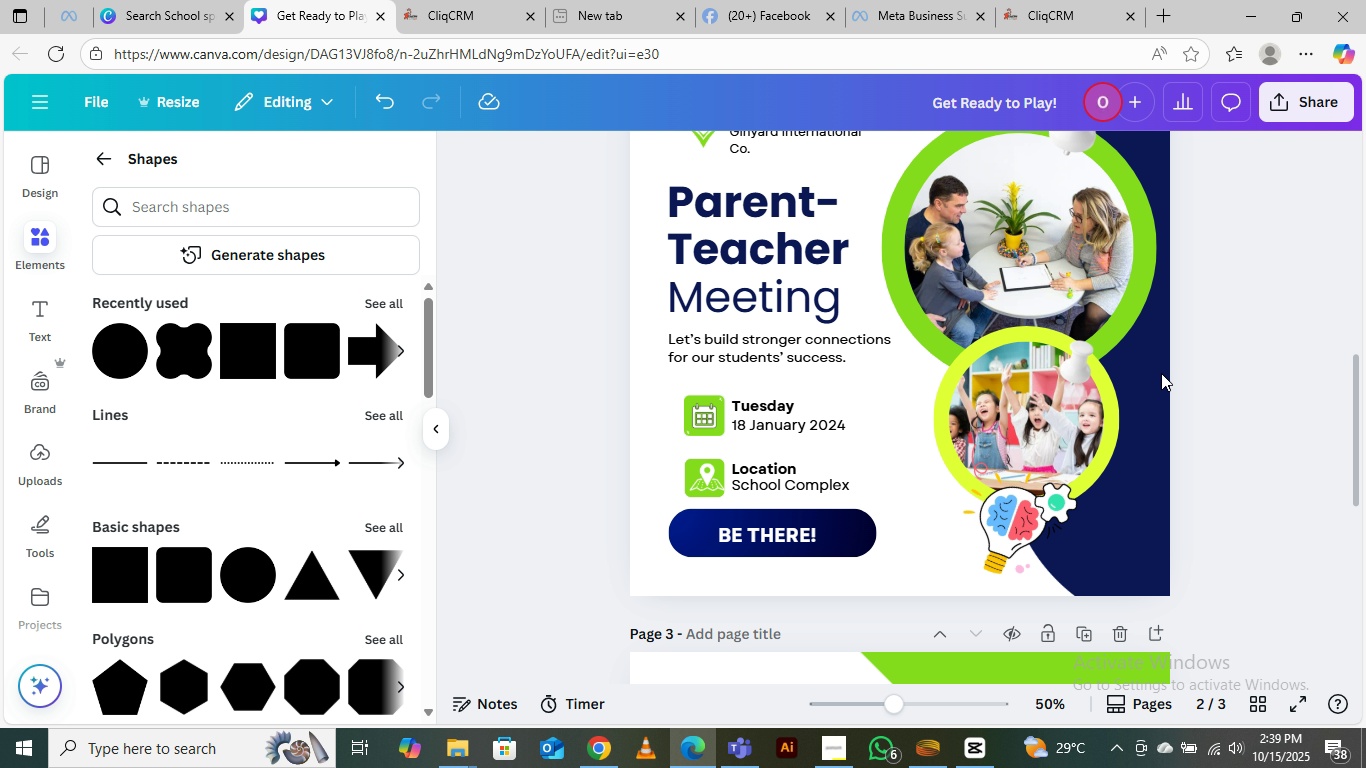 
scroll: coordinate [810, 396], scroll_direction: up, amount: 4.0
 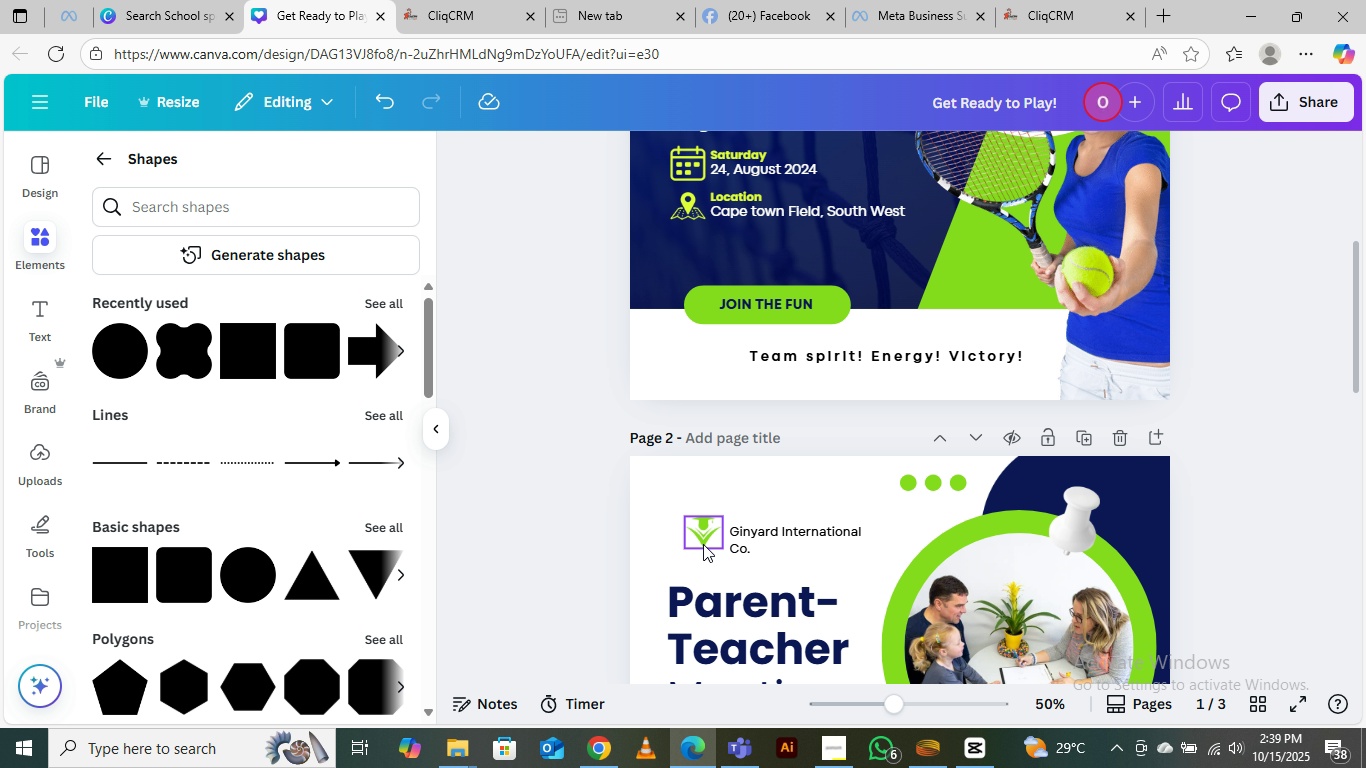 
left_click([703, 539])
 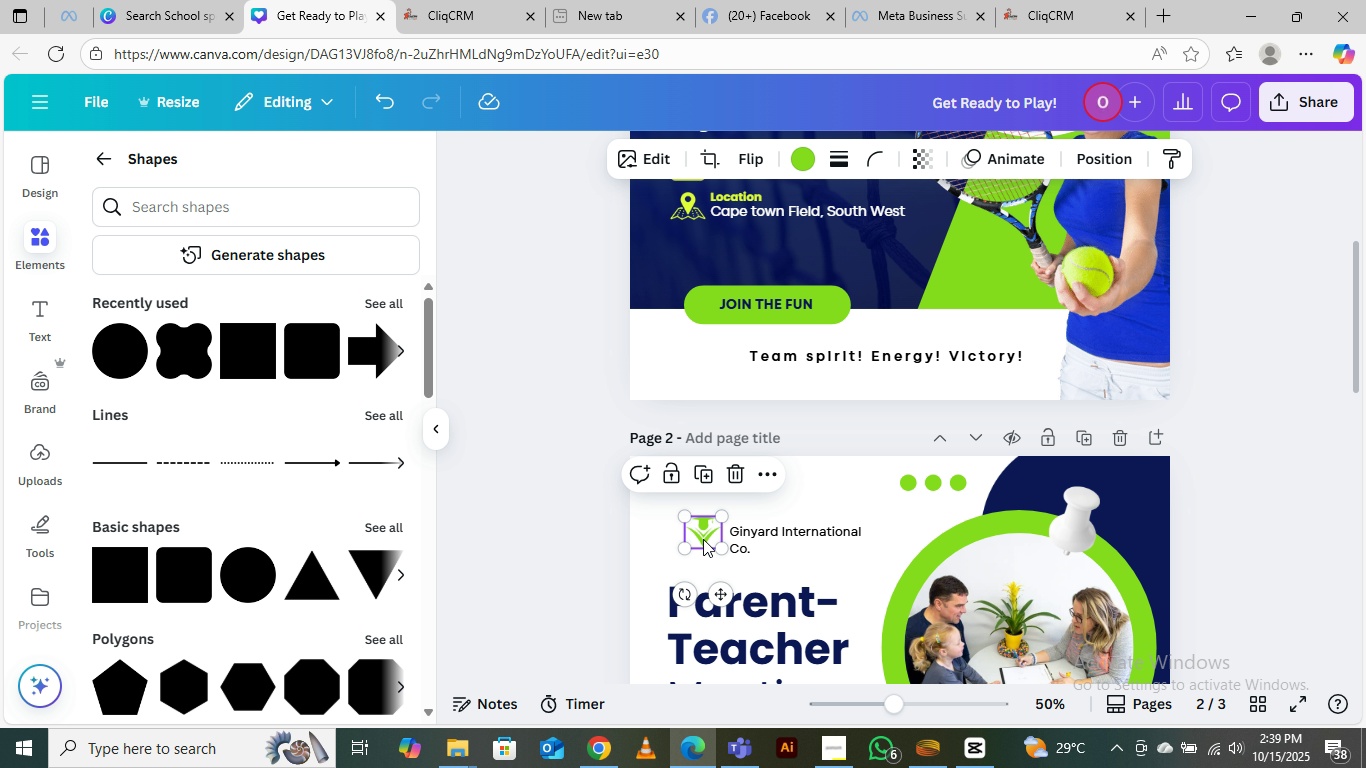 
hold_key(key=ShiftLeft, duration=1.18)
left_click([796, 528])
 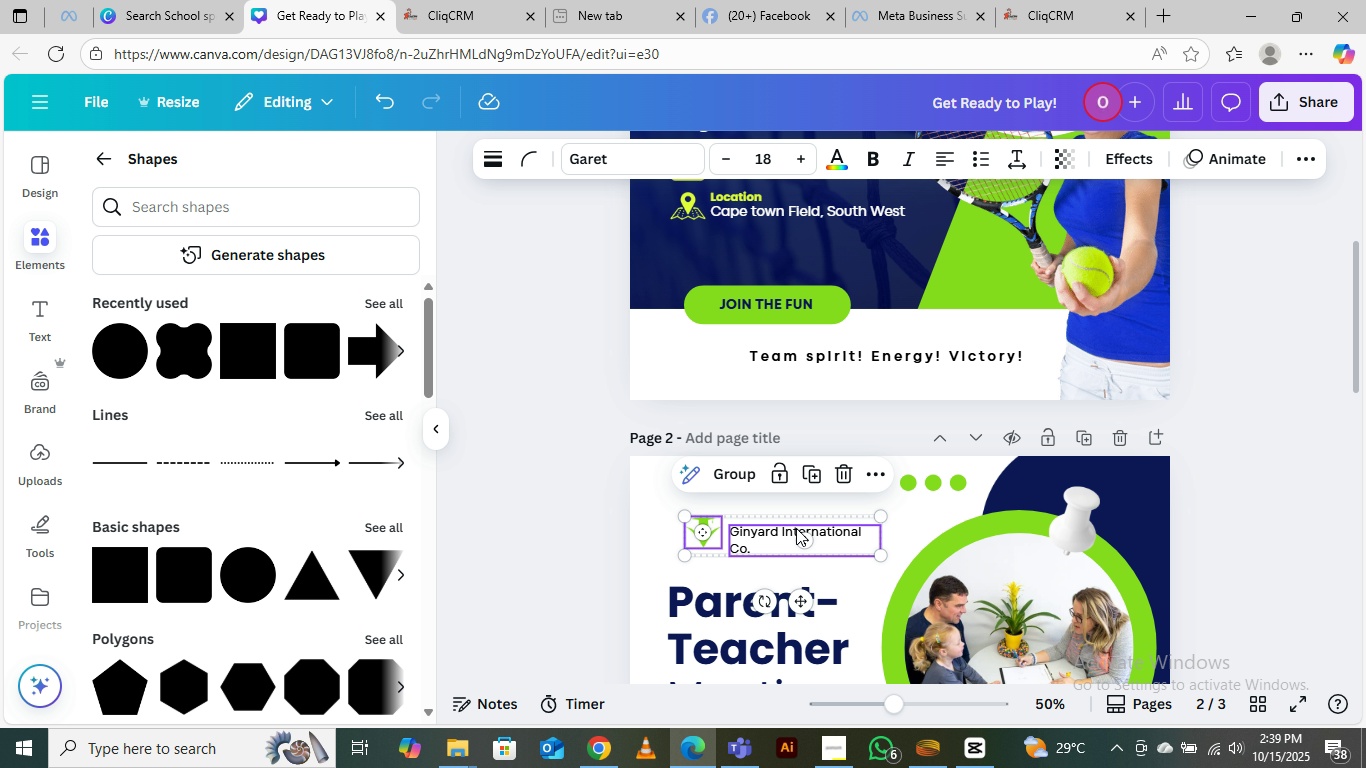 
right_click([796, 528])
 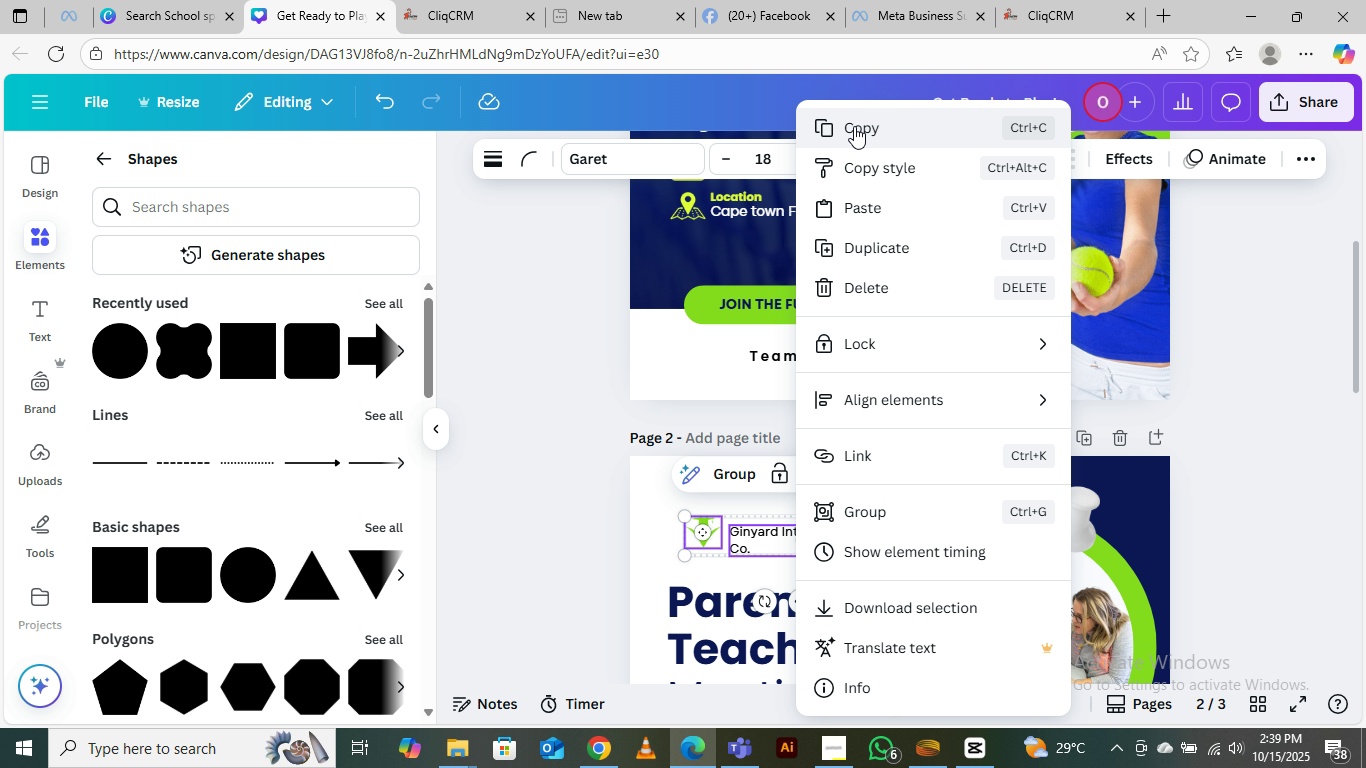 
left_click([854, 126])
 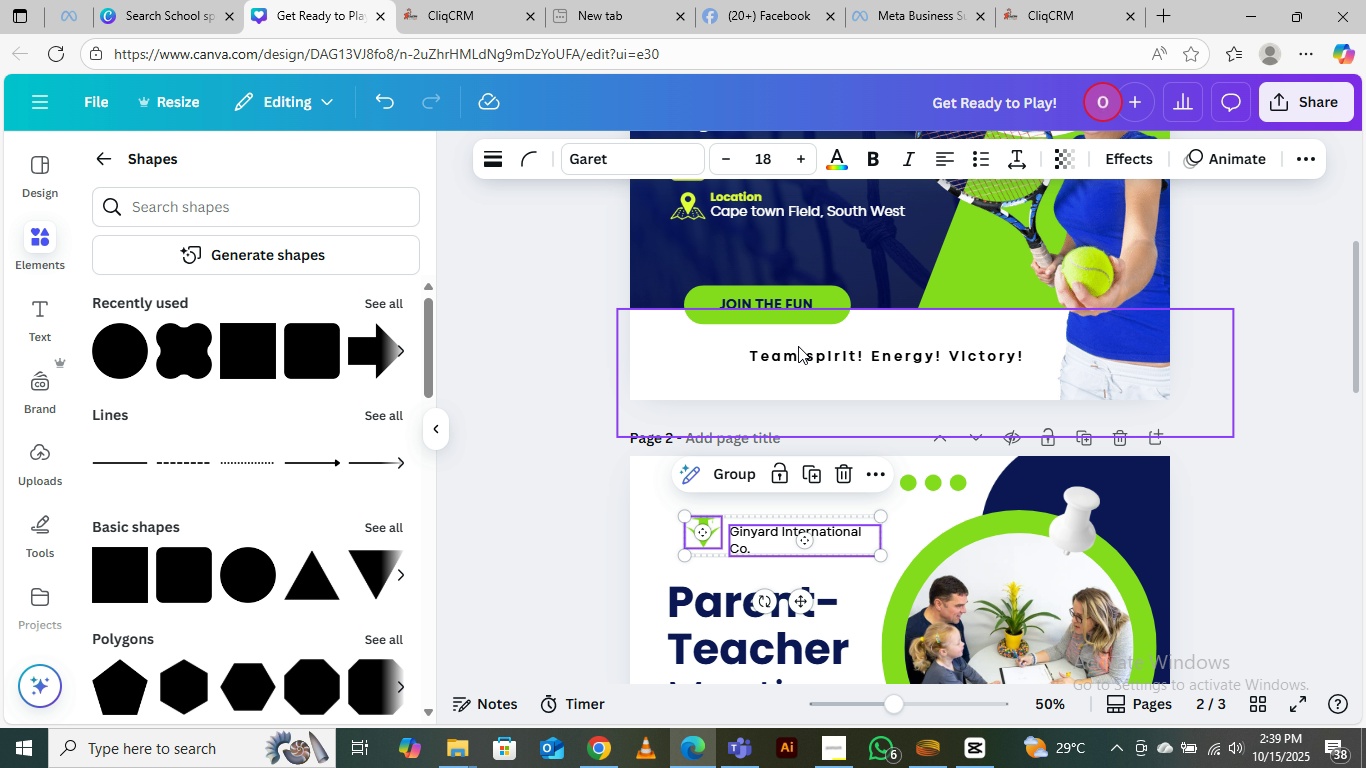 
scroll: coordinate [798, 347], scroll_direction: up, amount: 5.0
 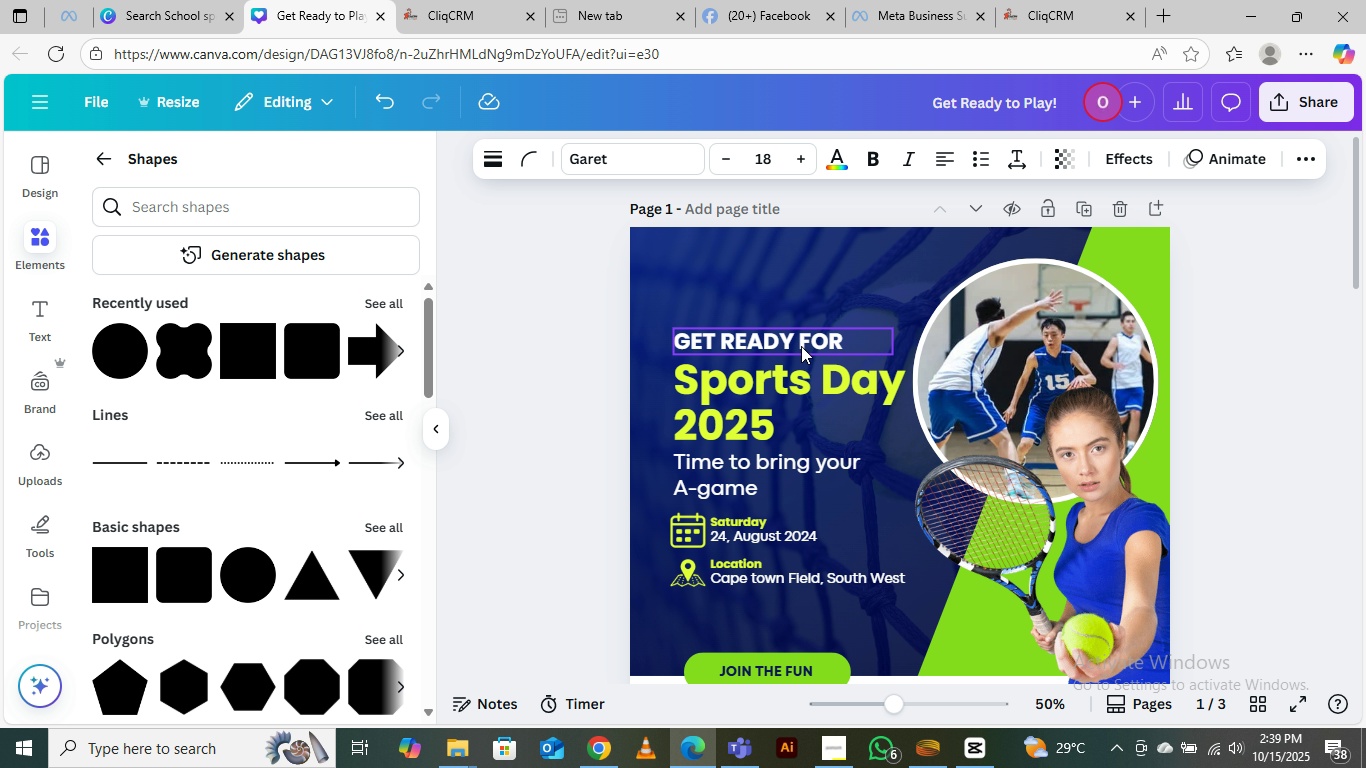 
key(Control+V)
 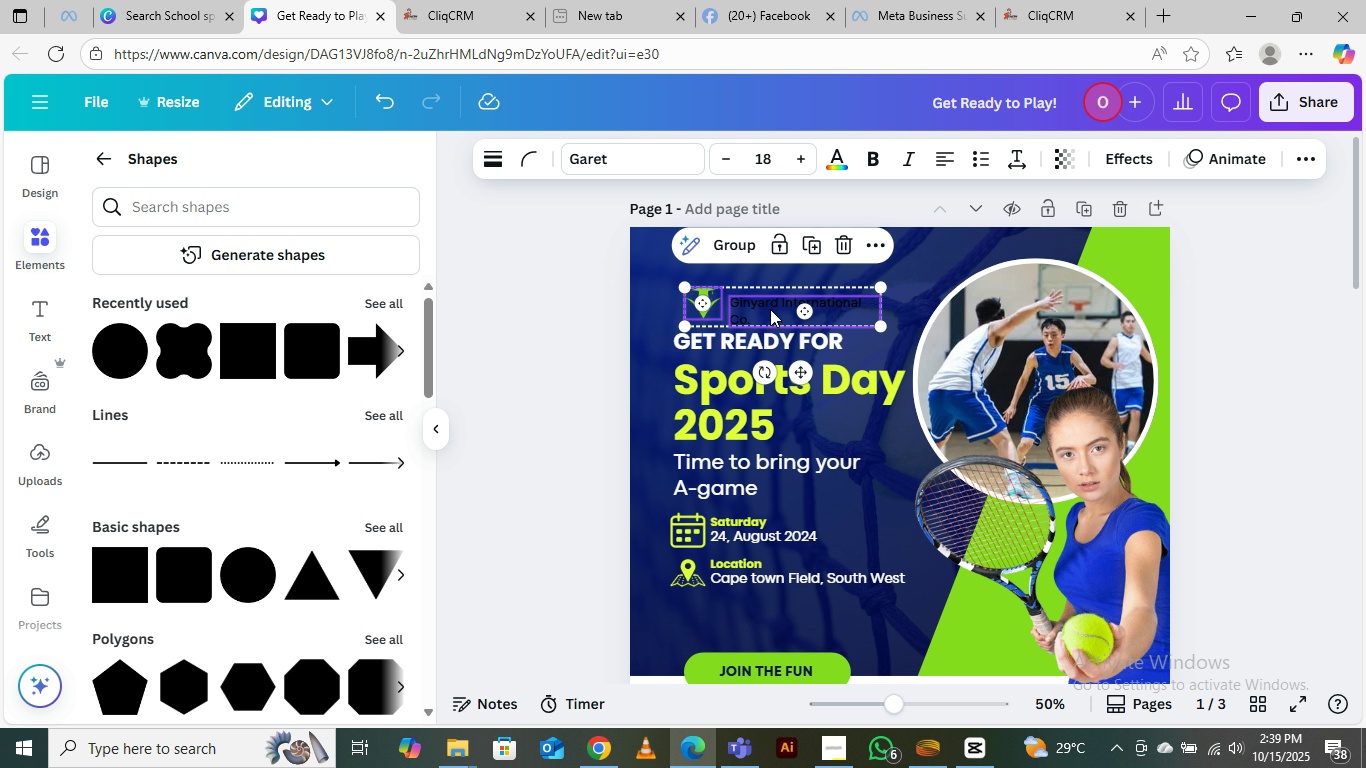 
left_click_drag(start_coordinate=[770, 301], to_coordinate=[764, 282])
 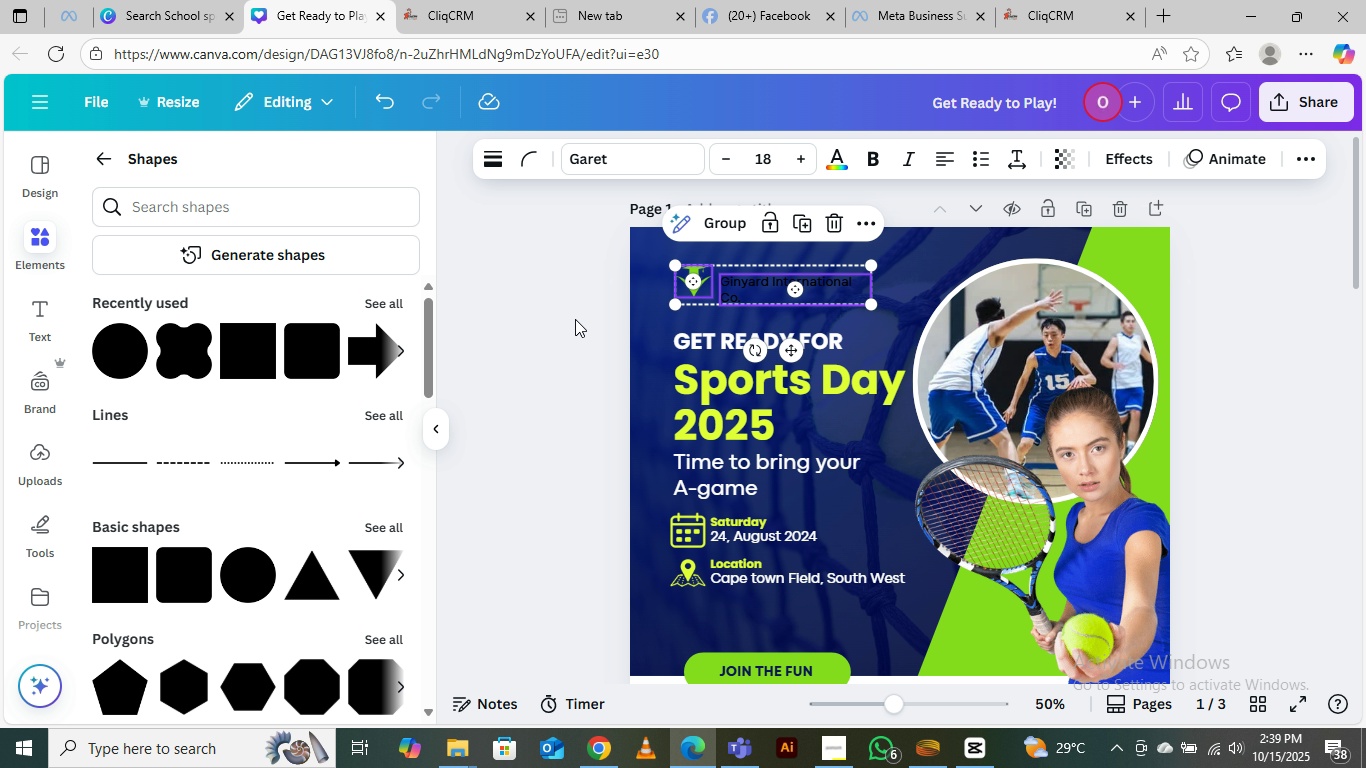 
left_click([574, 319])
 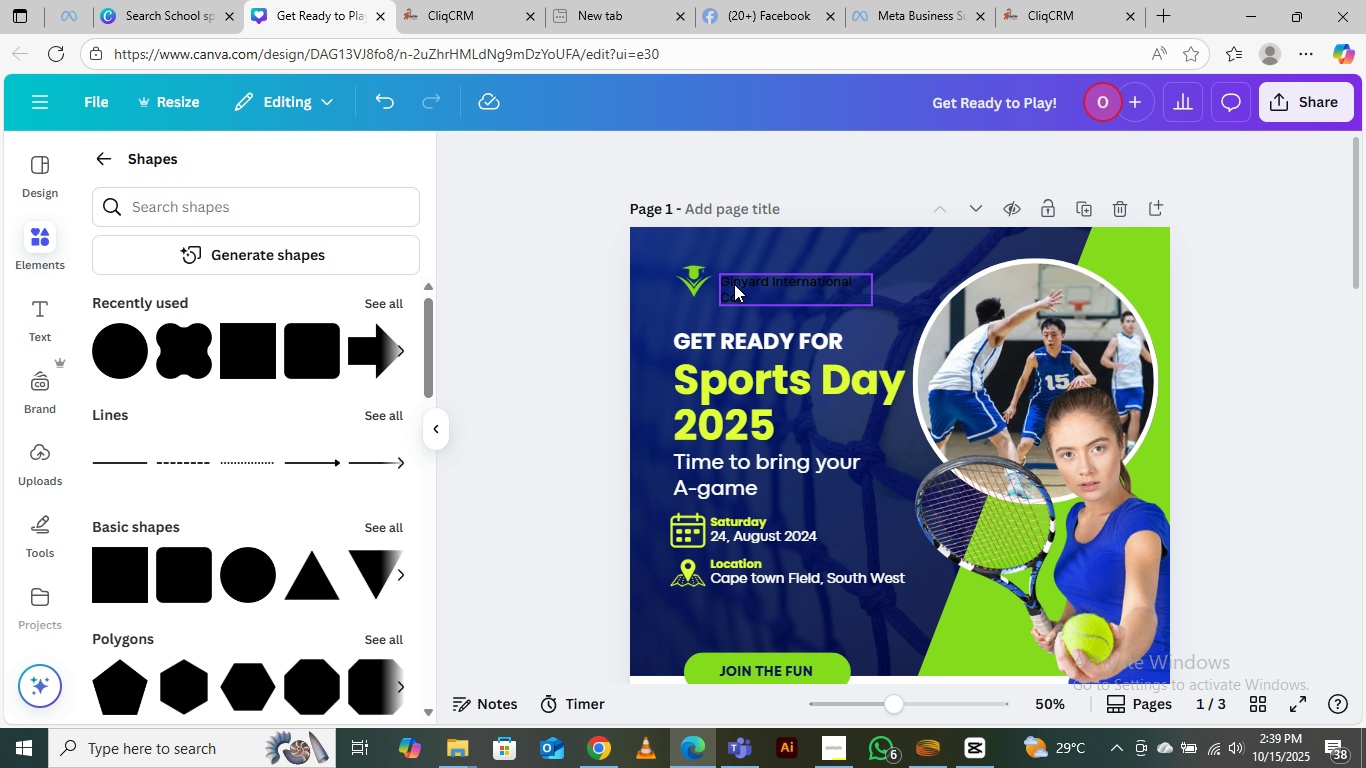 
left_click([734, 284])
 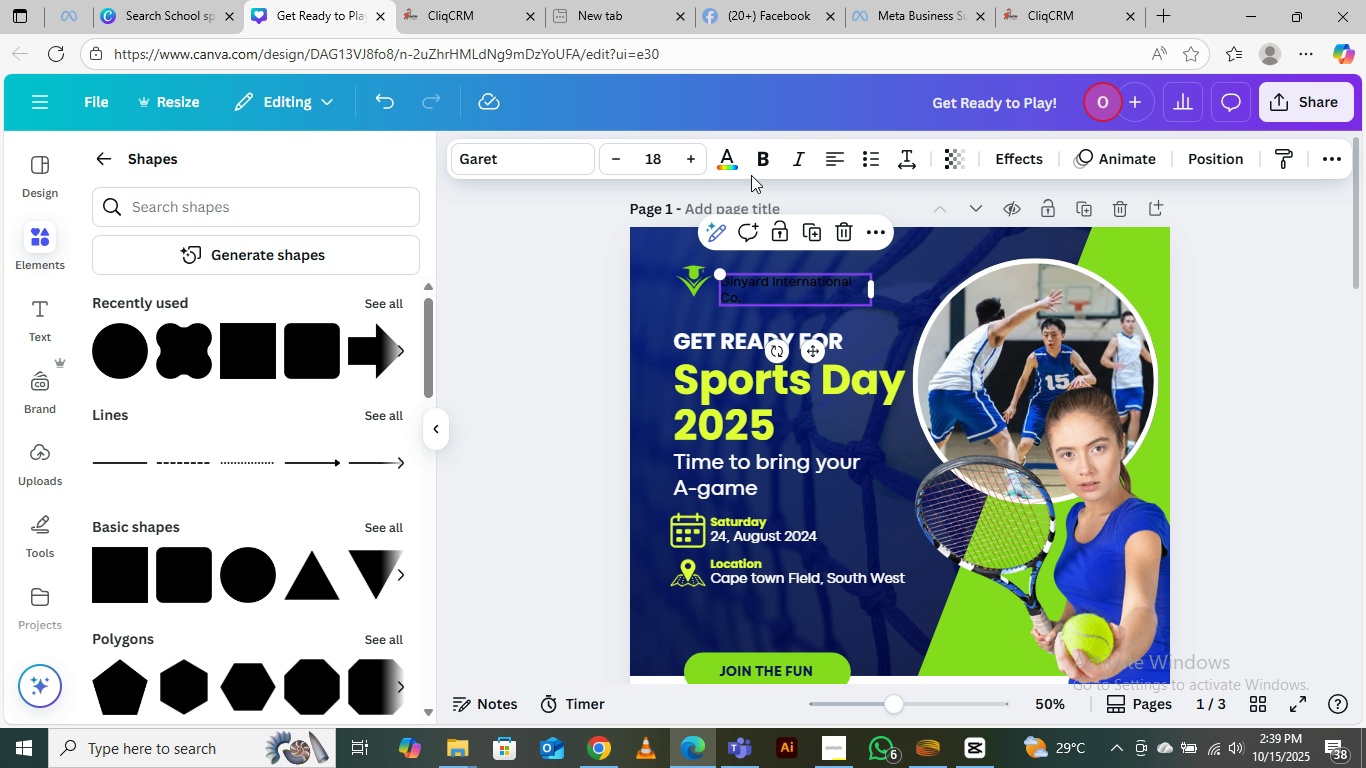 
left_click([723, 162])
 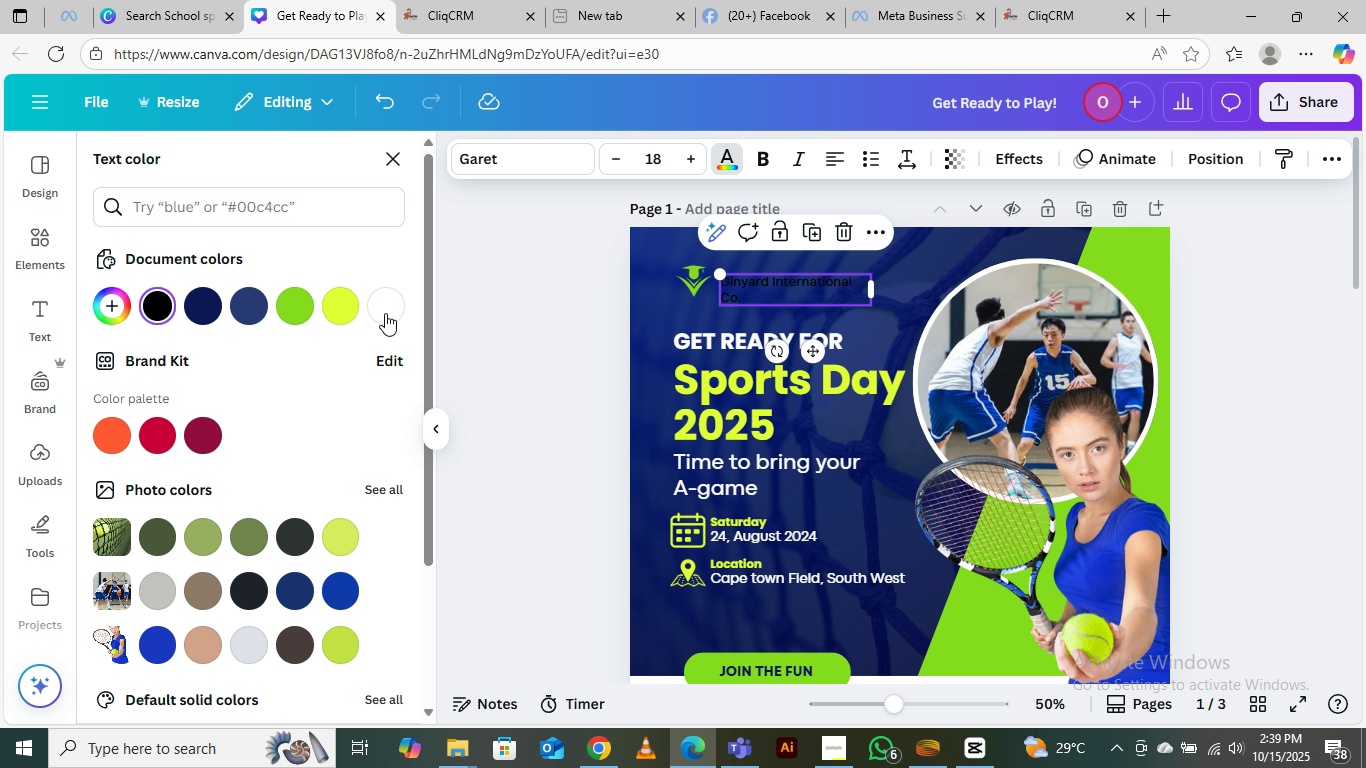 
left_click([382, 309])
 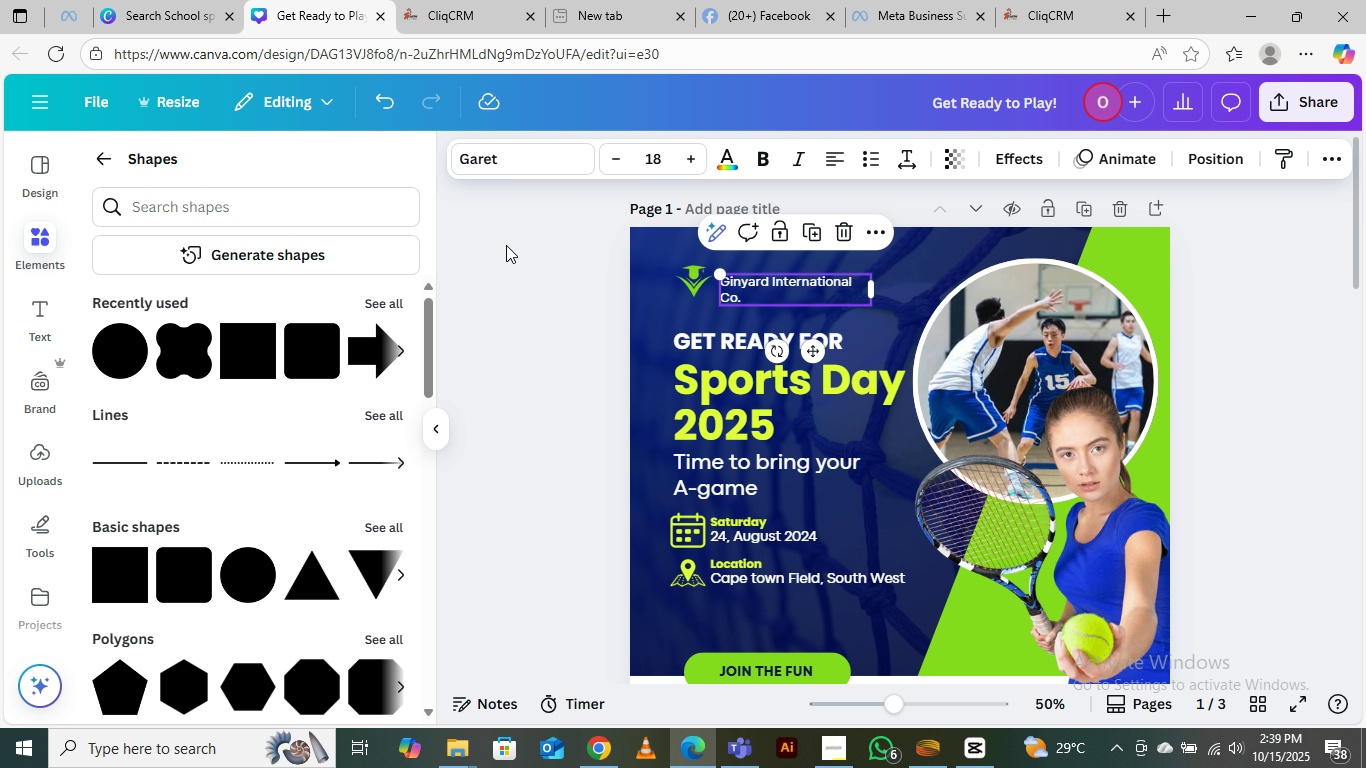 
left_click([506, 245])
 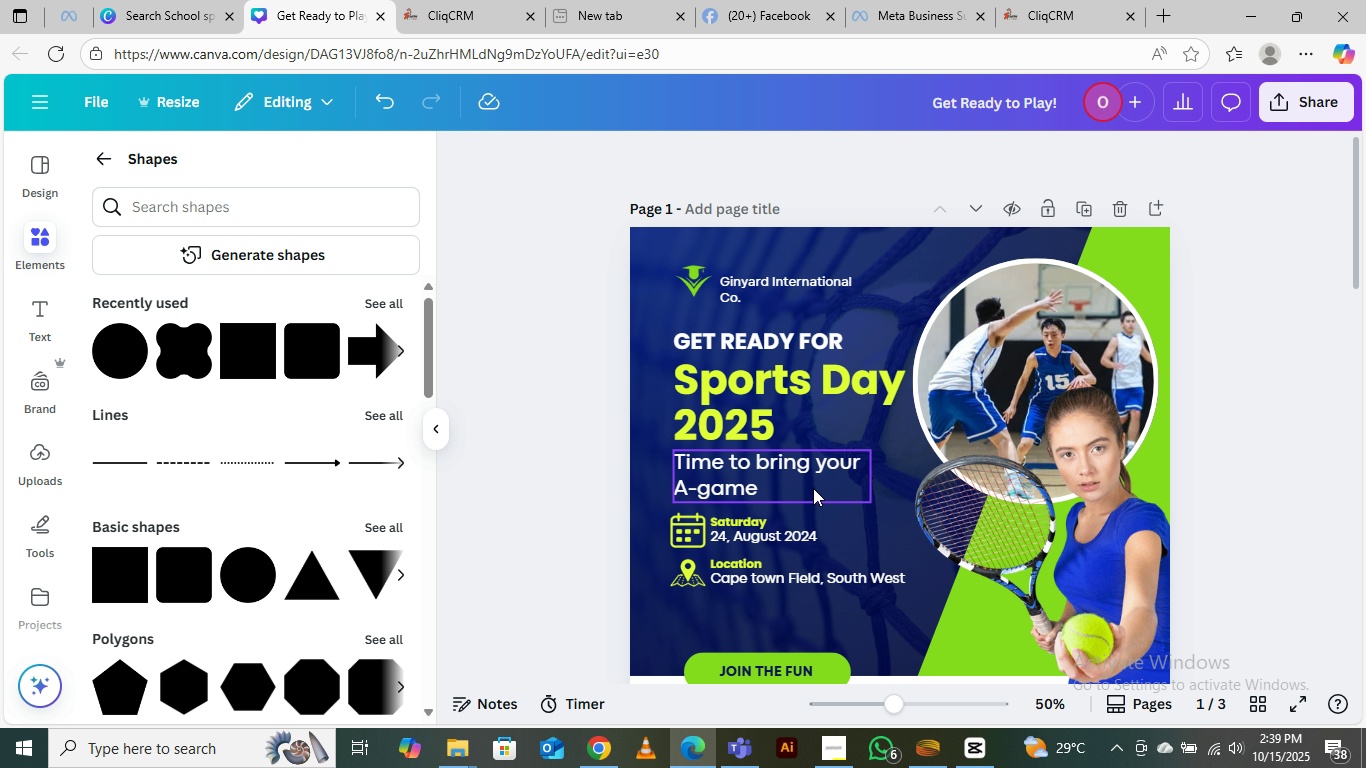 
scroll: coordinate [835, 395], scroll_direction: down, amount: 12.0
 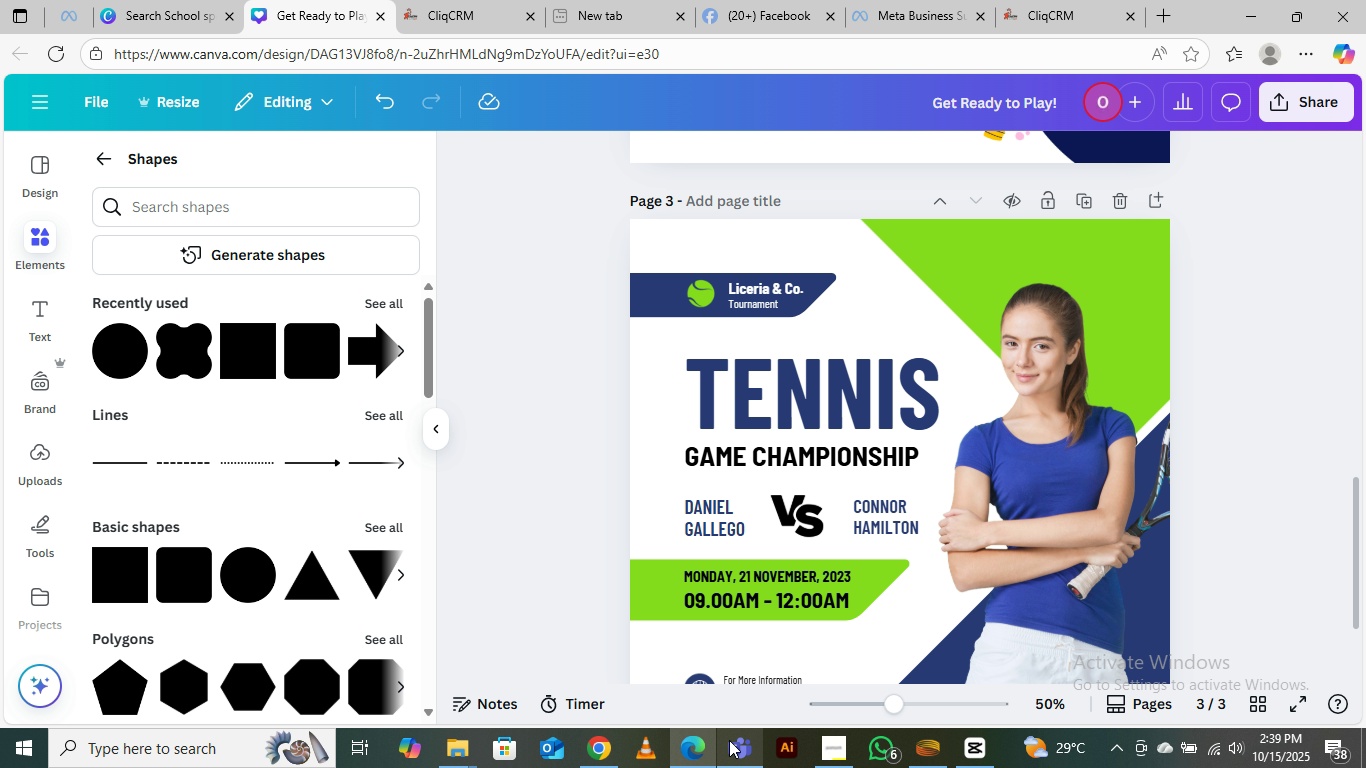 
wait(5.1)
 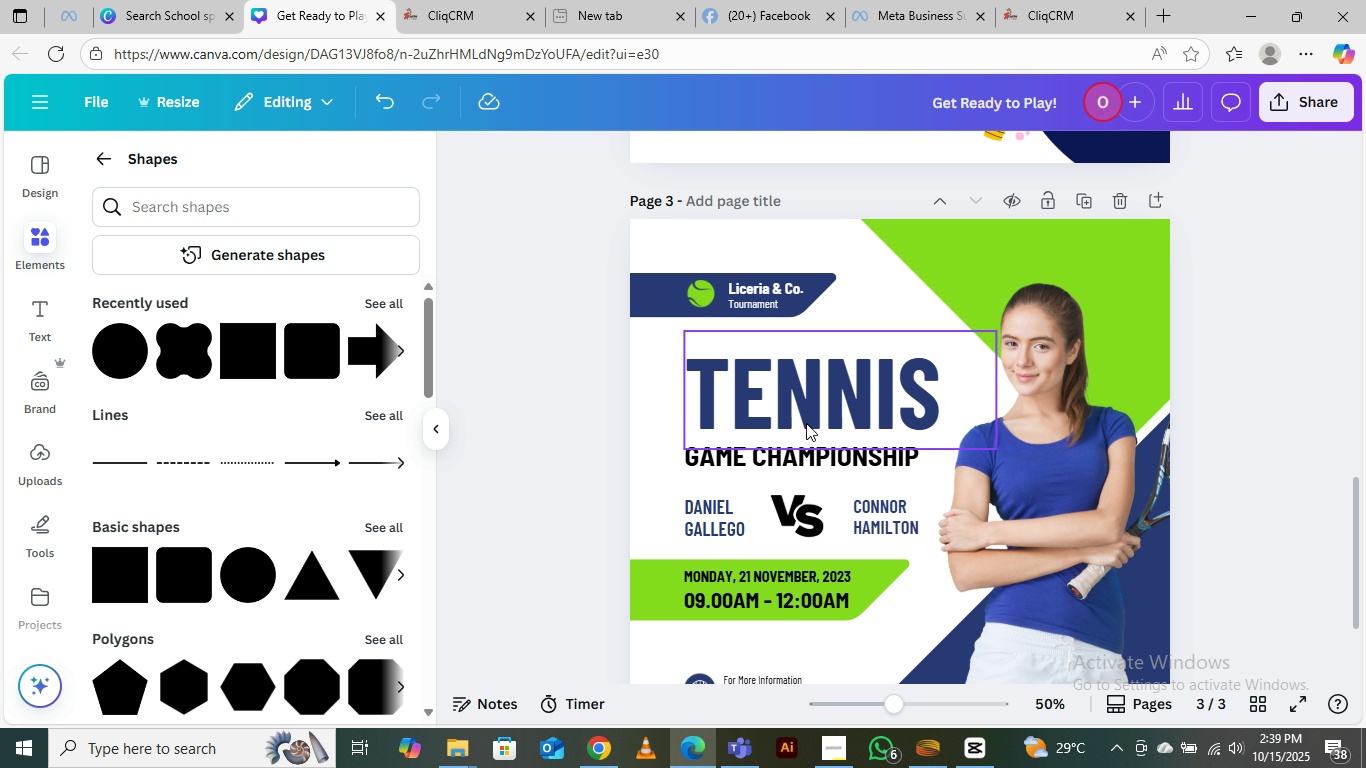 
left_click([835, 749])